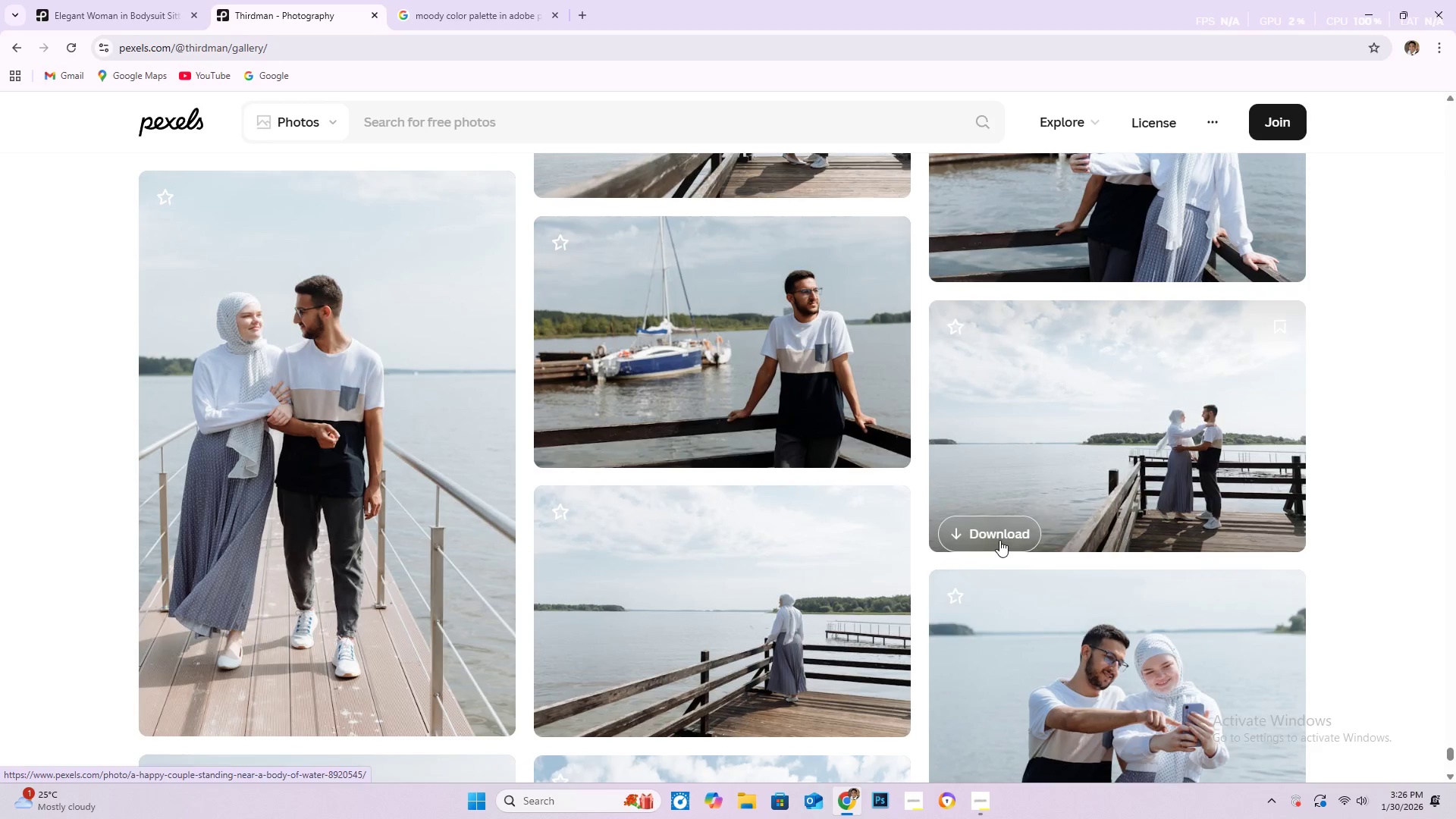 
scroll: coordinate [984, 548], scroll_direction: down, amount: 26.0
 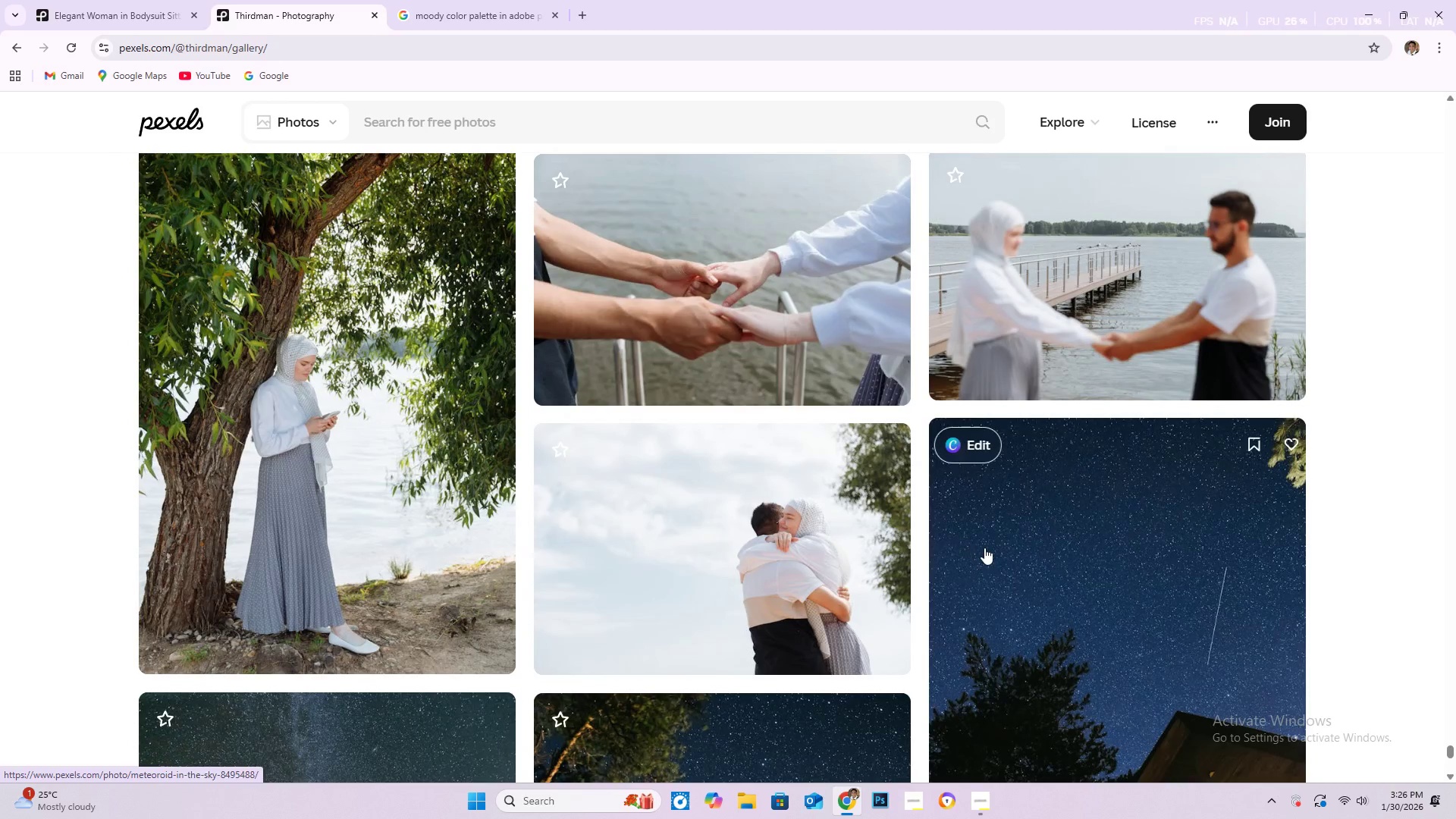 
scroll: coordinate [920, 513], scroll_direction: down, amount: 69.0
 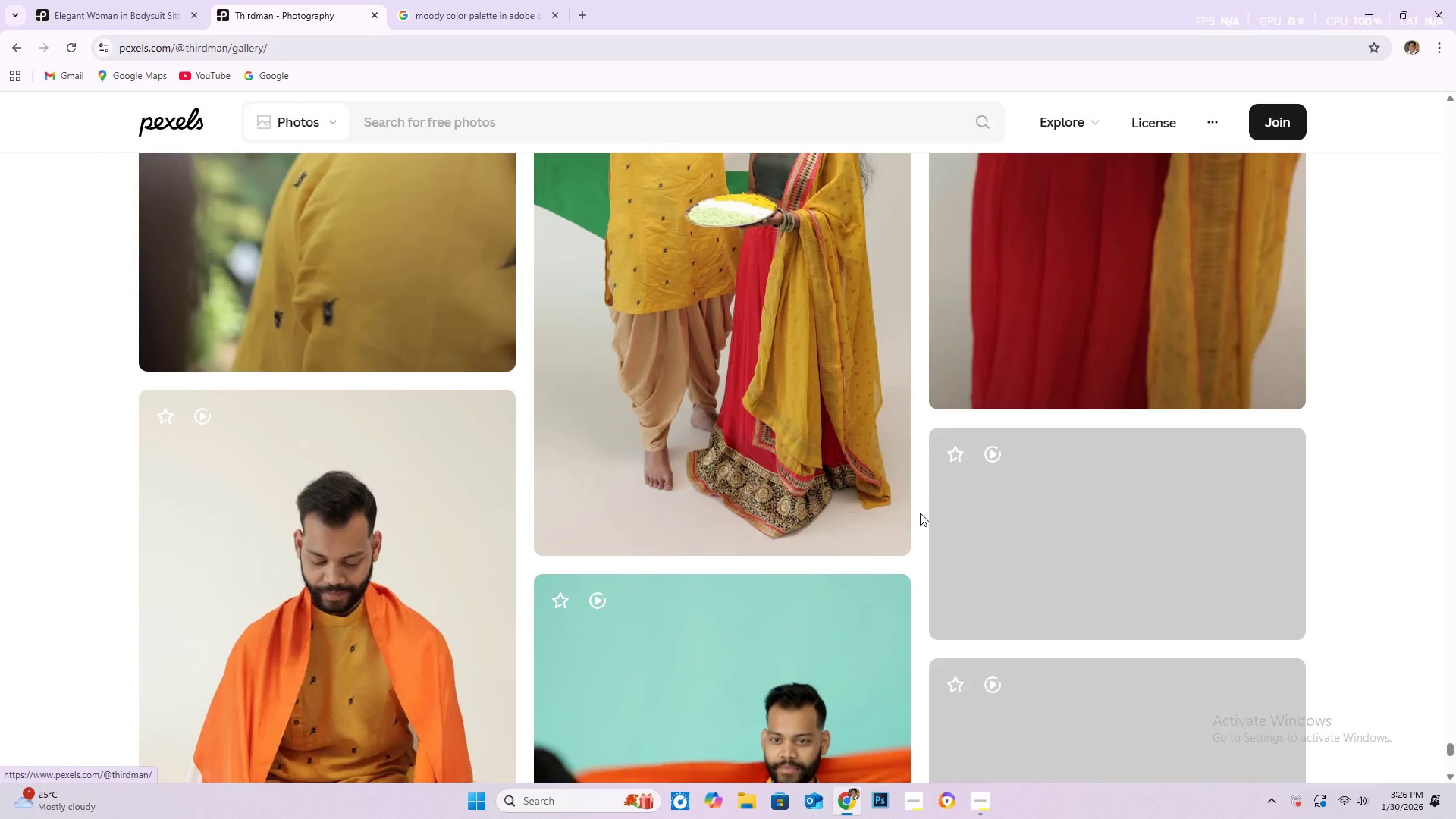 
scroll: coordinate [835, 516], scroll_direction: down, amount: 88.0
 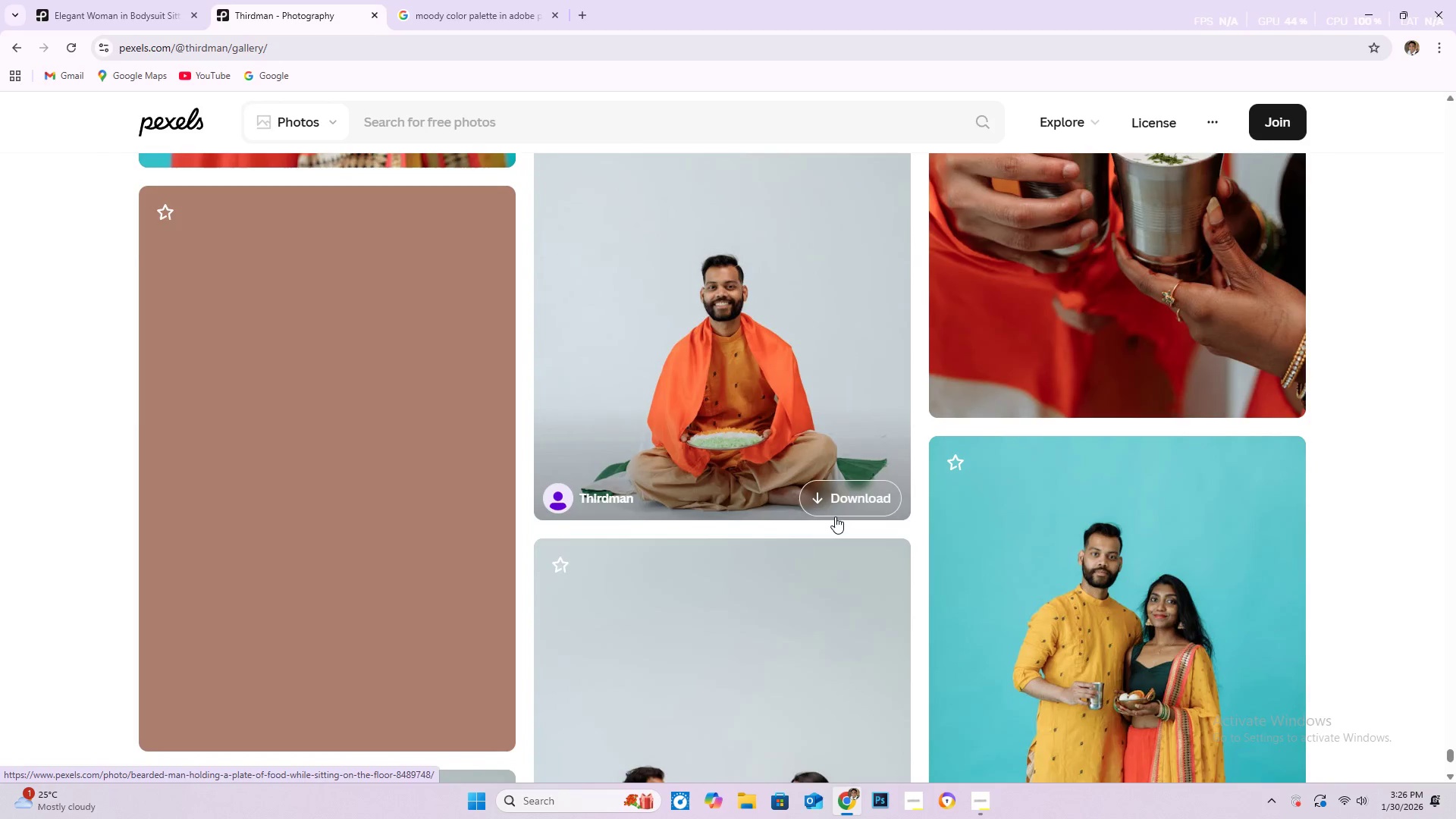 
scroll: coordinate [695, 471], scroll_direction: down, amount: 87.0
 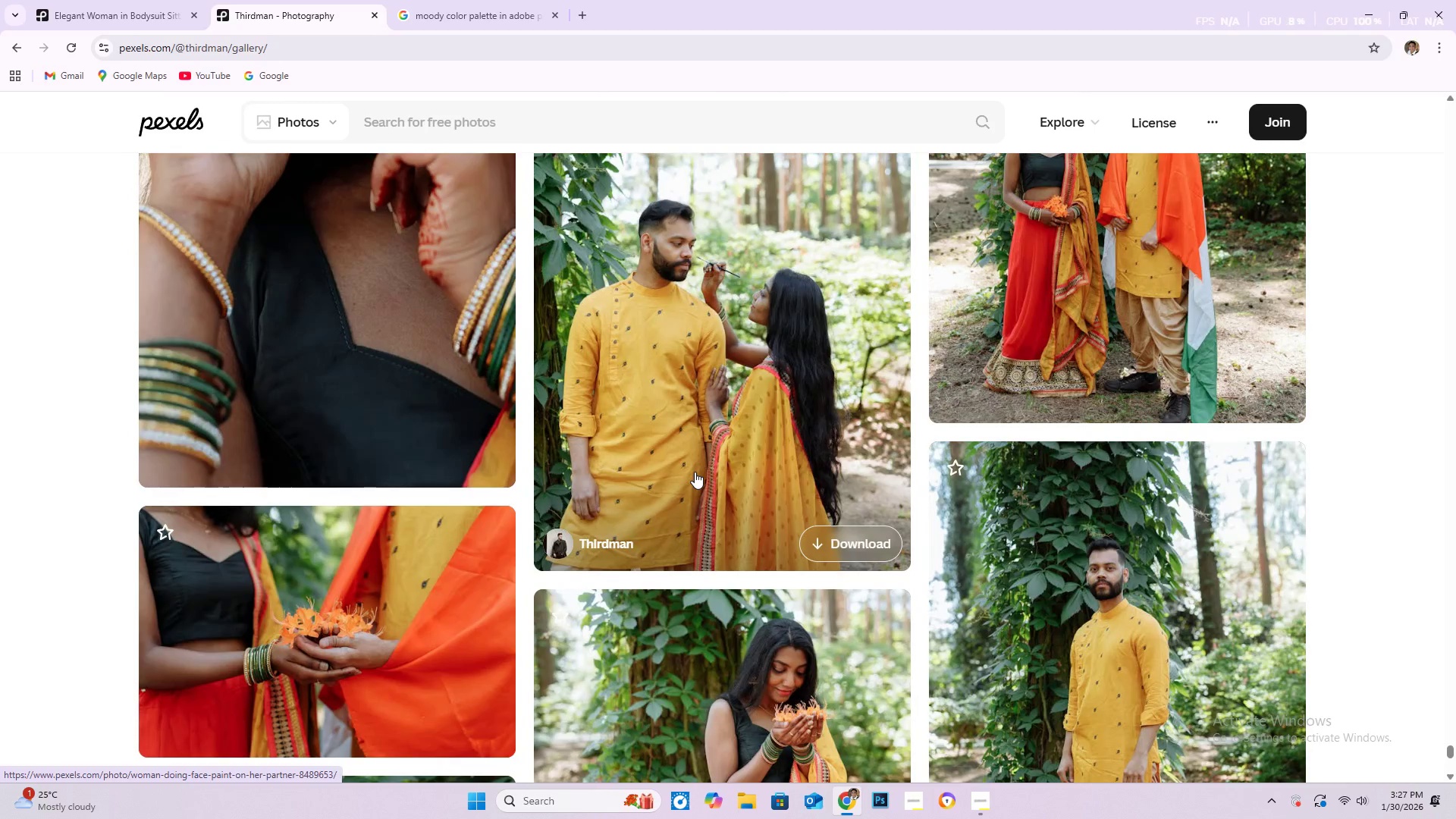 
scroll: coordinate [695, 459], scroll_direction: down, amount: 108.0
 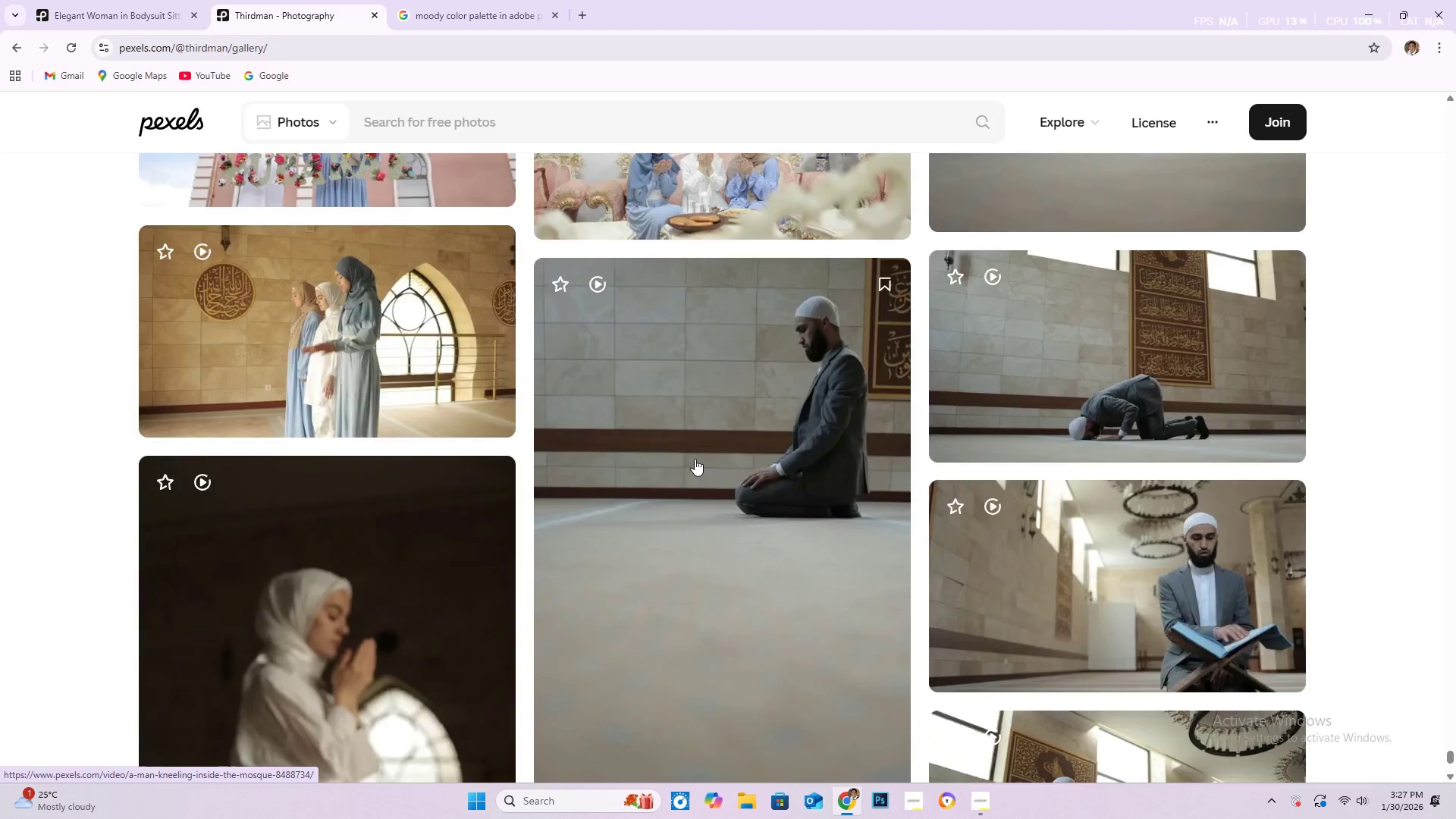 
scroll: coordinate [691, 462], scroll_direction: down, amount: 38.0
 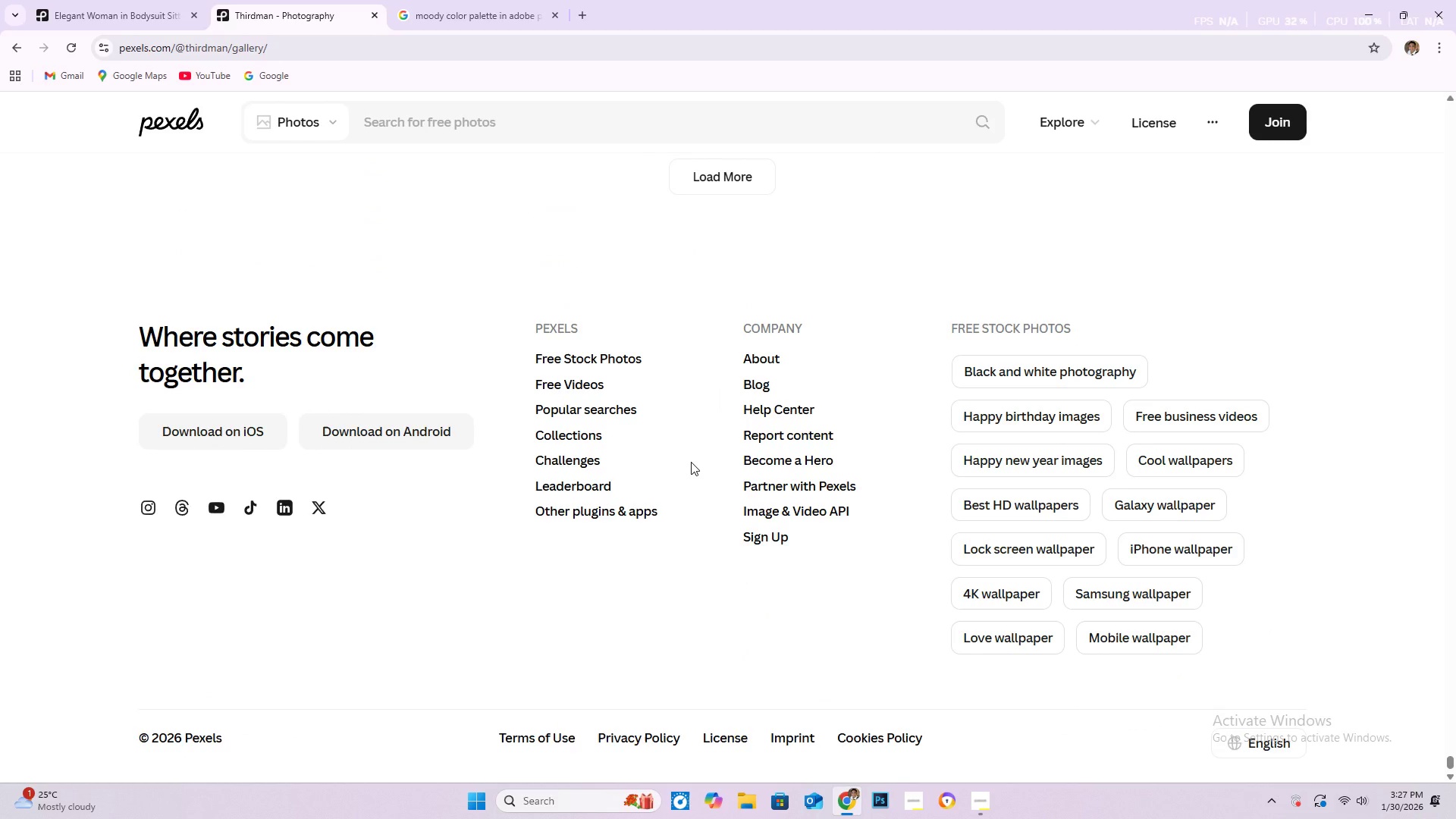 
scroll: coordinate [885, 478], scroll_direction: up, amount: 5.0
 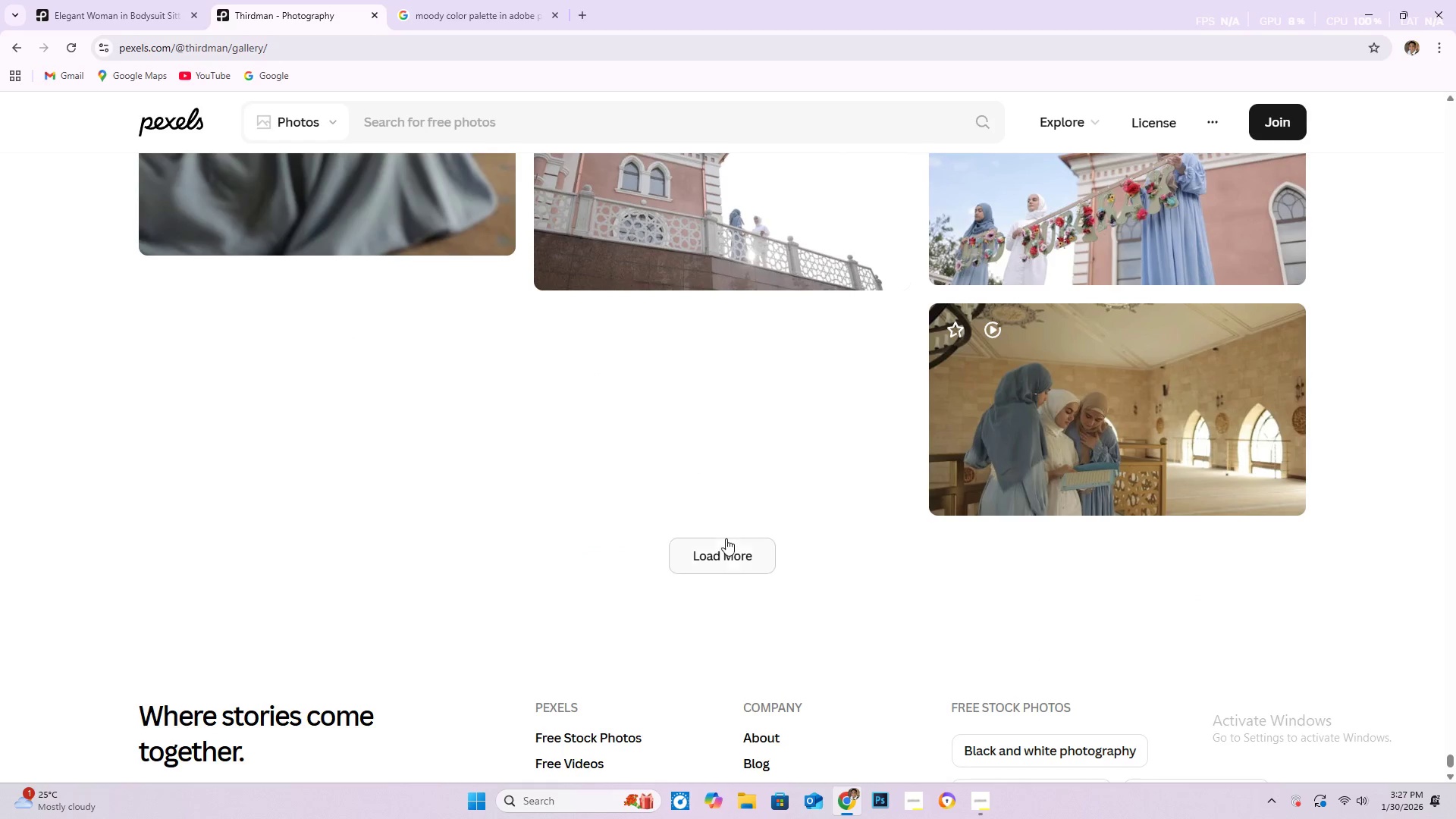 
left_click([730, 554])
 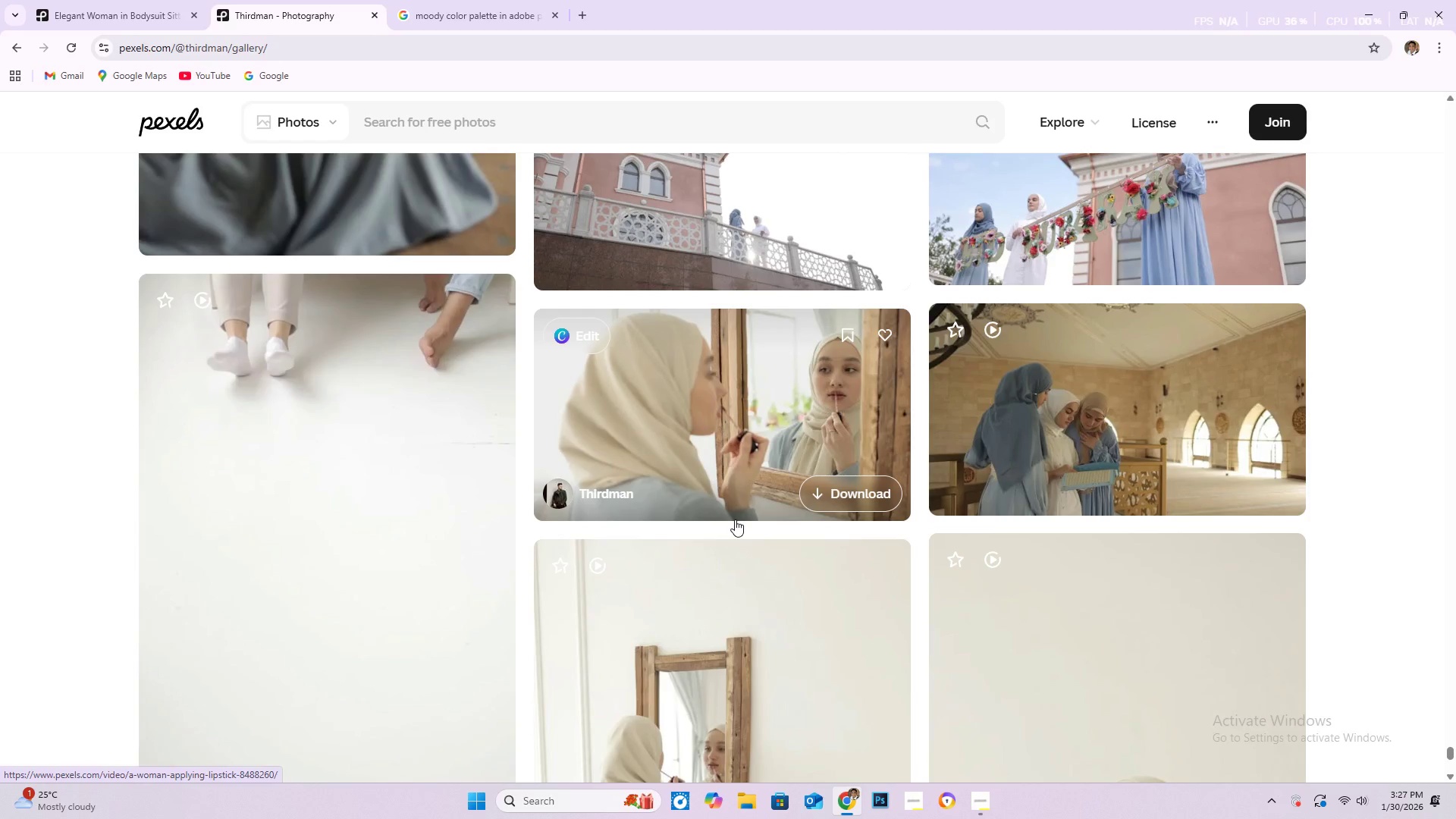 
wait(6.55)
 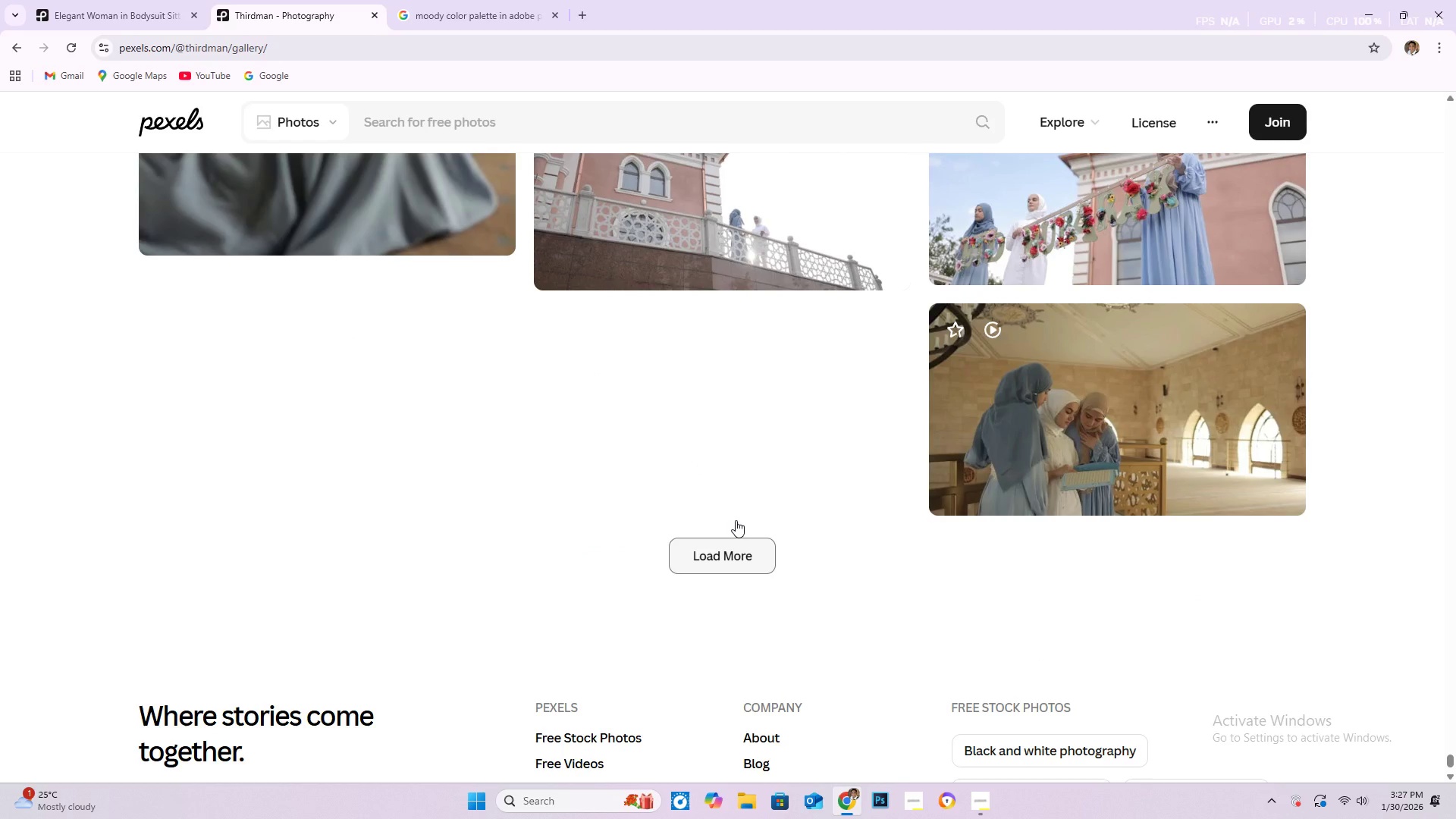 
scroll: coordinate [705, 476], scroll_direction: down, amount: 67.0
 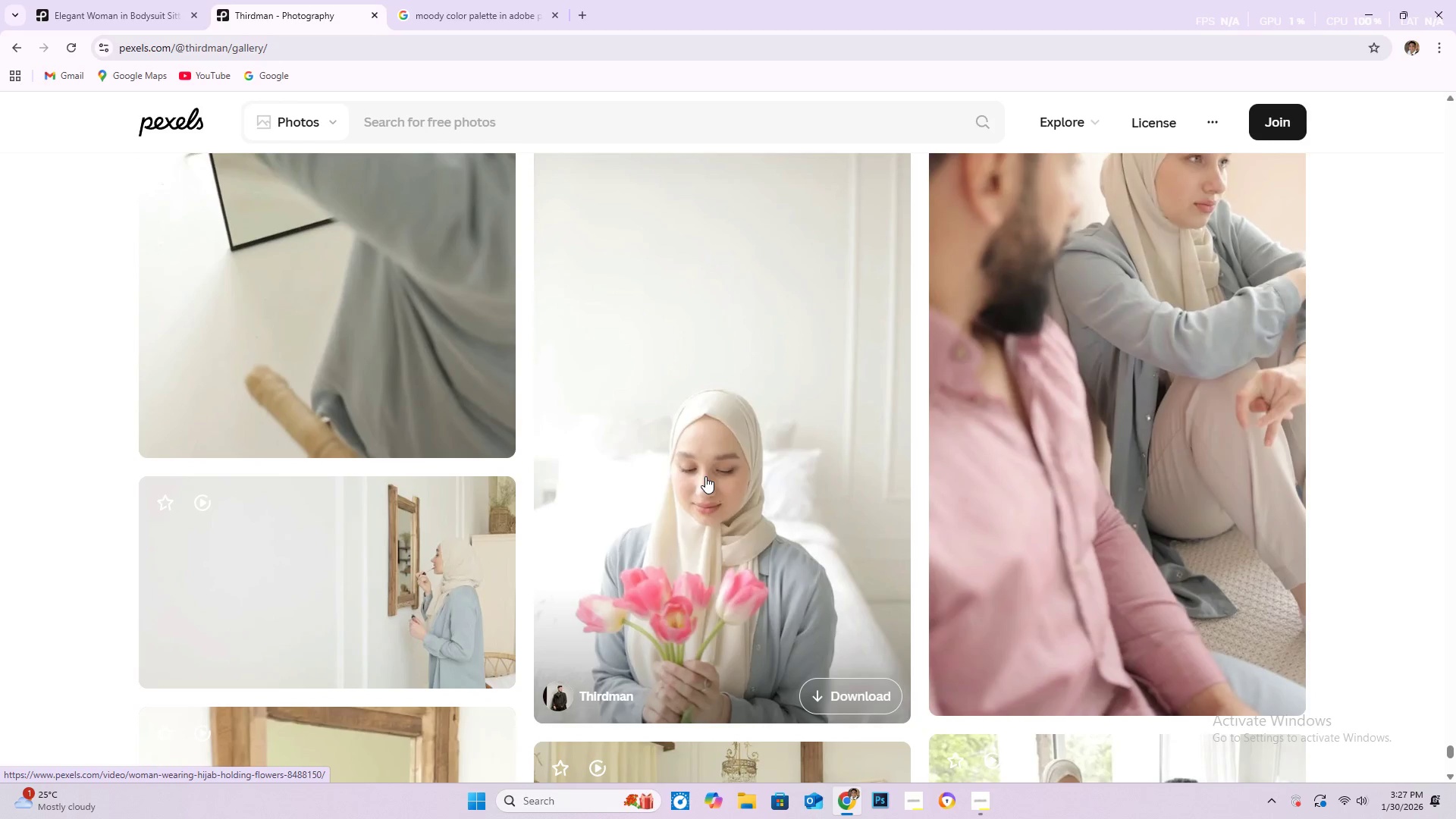 
scroll: coordinate [689, 485], scroll_direction: down, amount: 11.0
 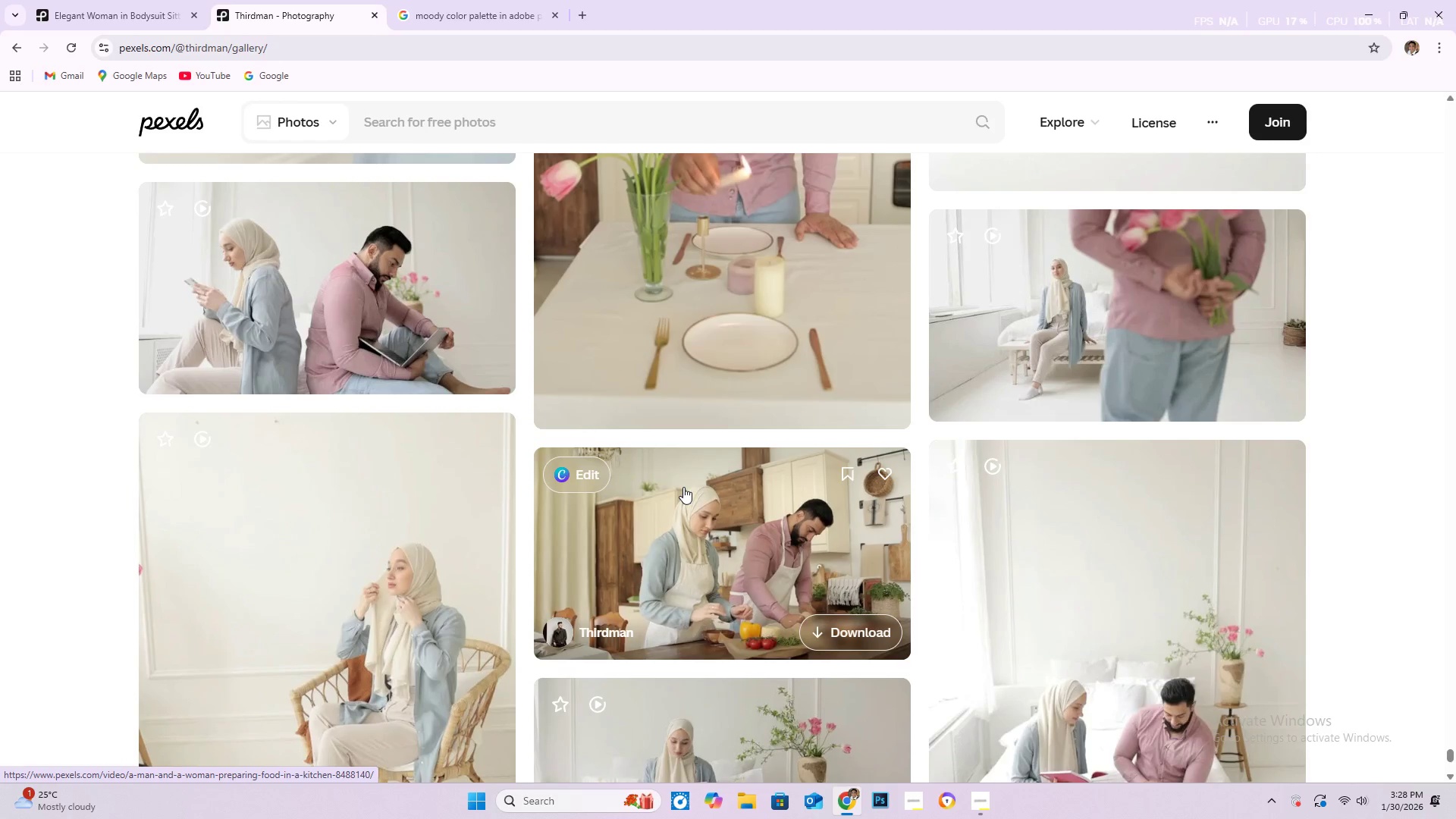 
wait(5.55)
 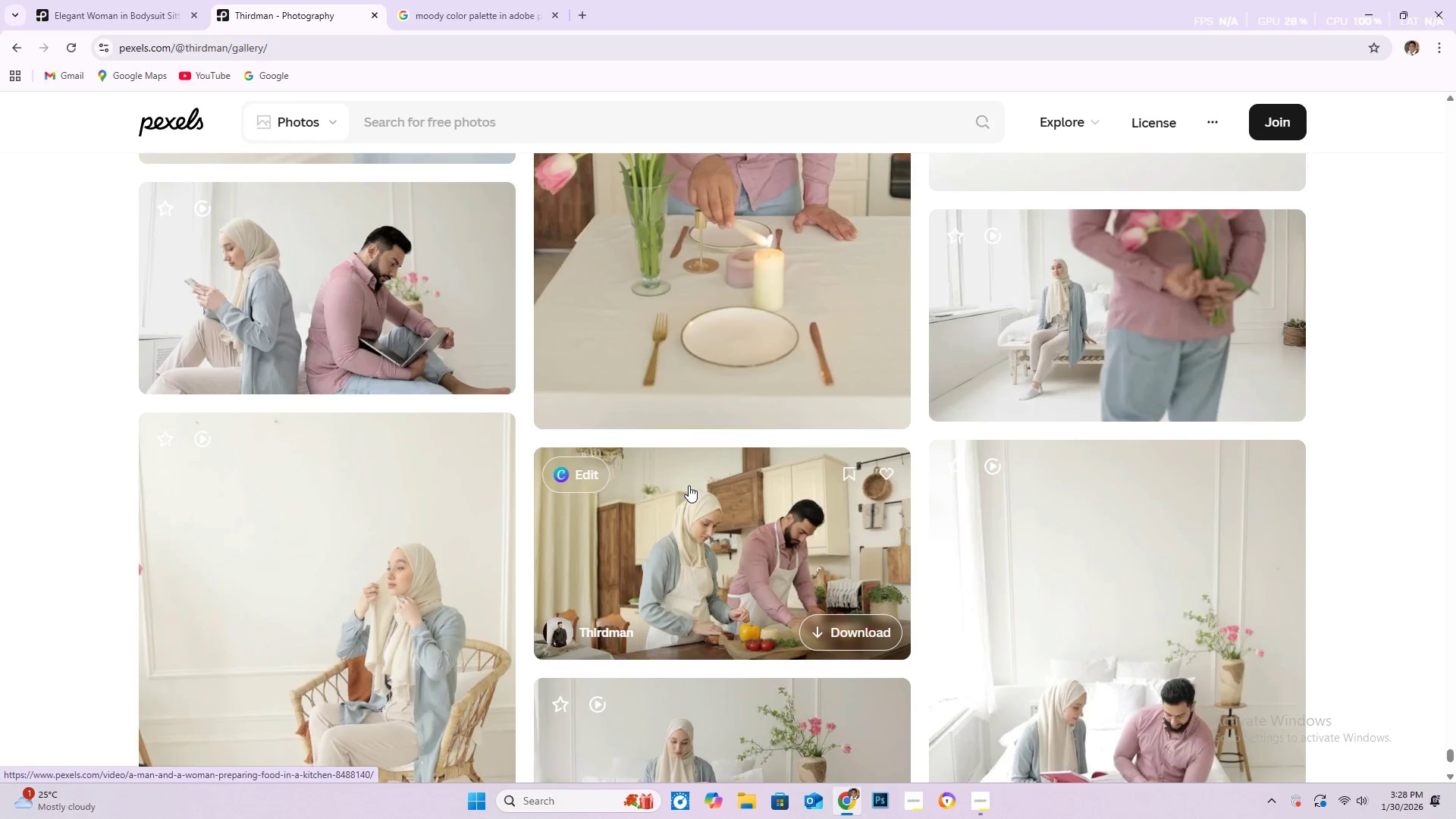 
scroll: coordinate [667, 497], scroll_direction: down, amount: 16.0
 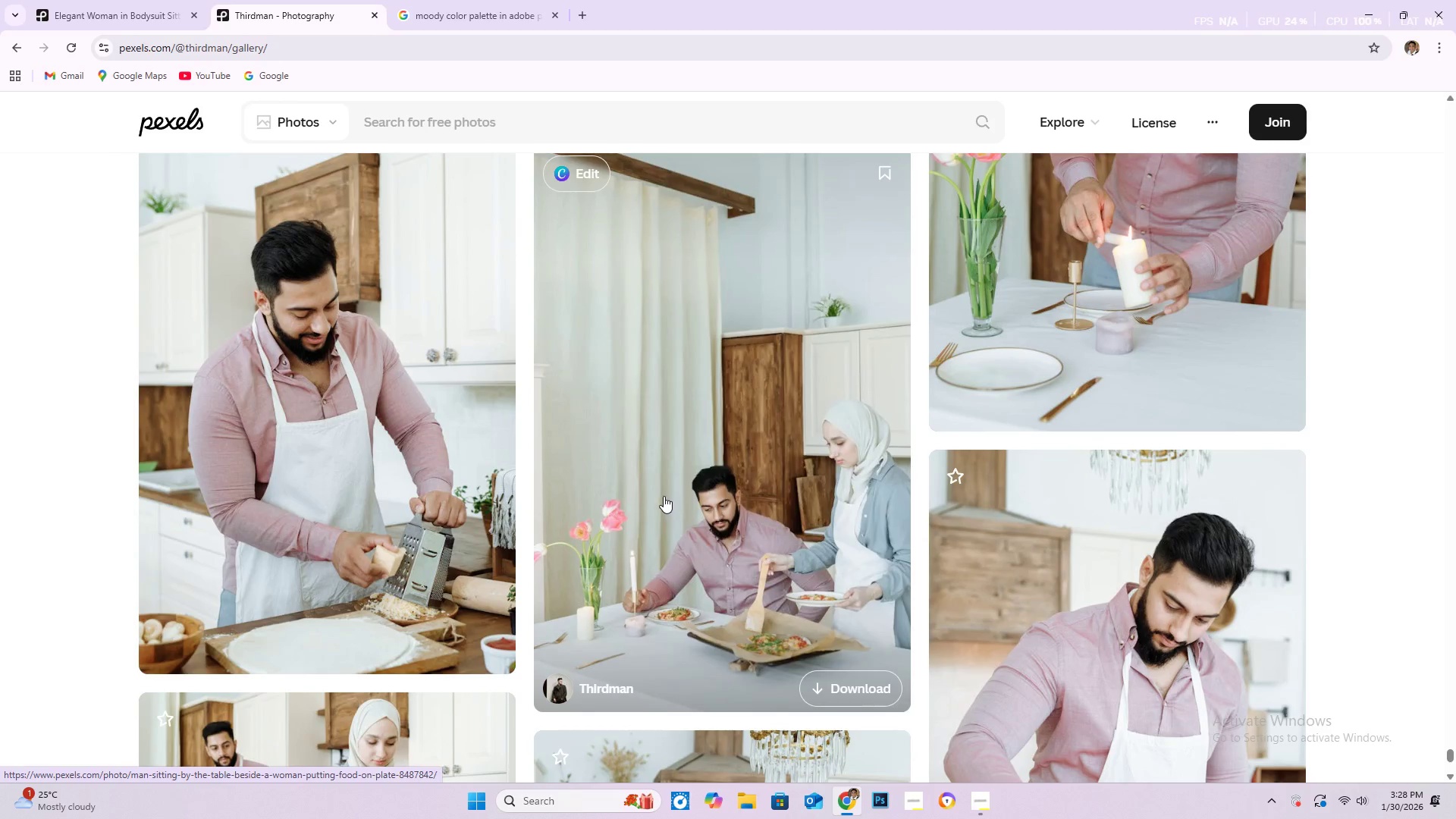 
wait(5.74)
 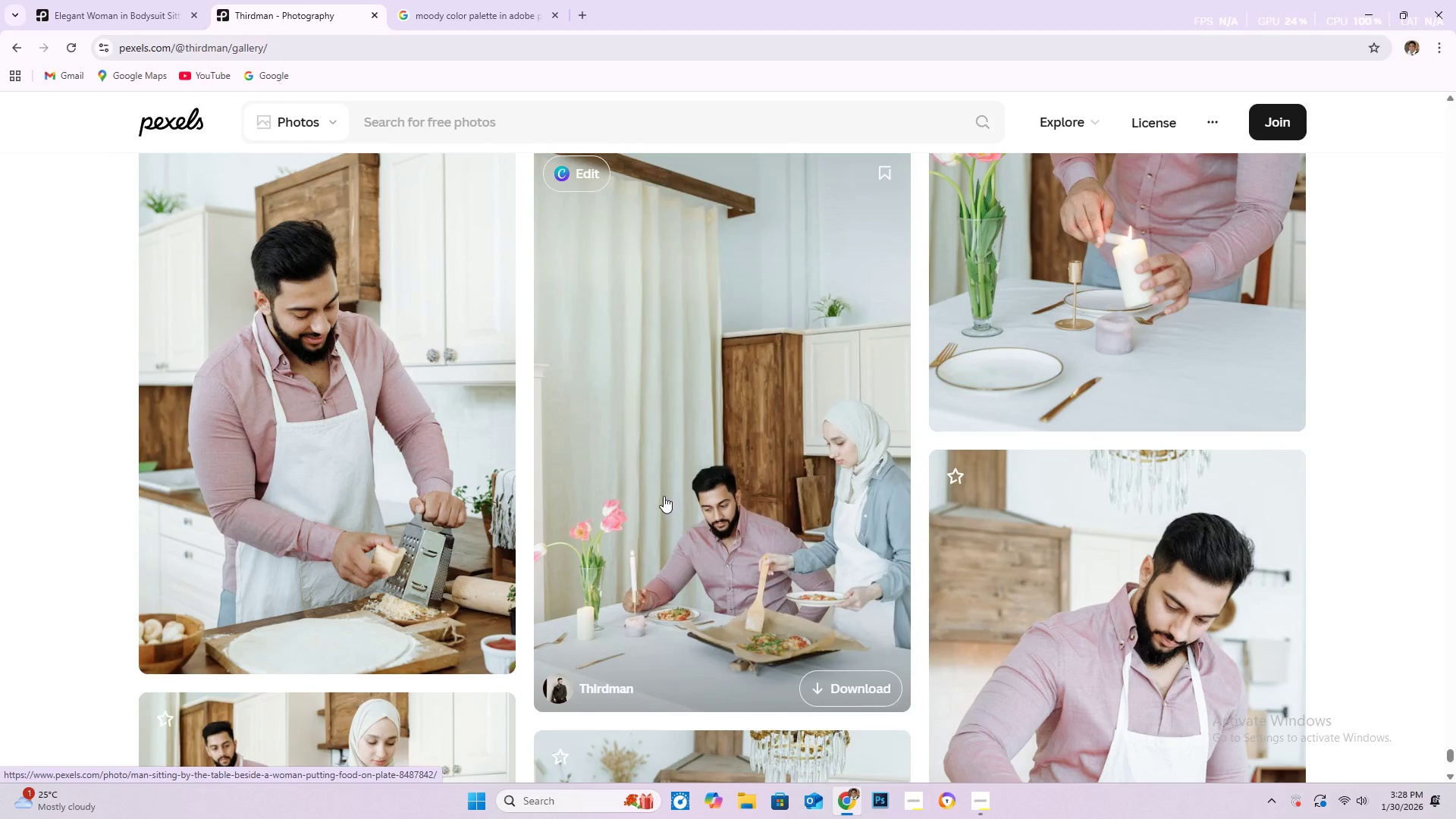 
scroll: coordinate [646, 496], scroll_direction: down, amount: 10.0
 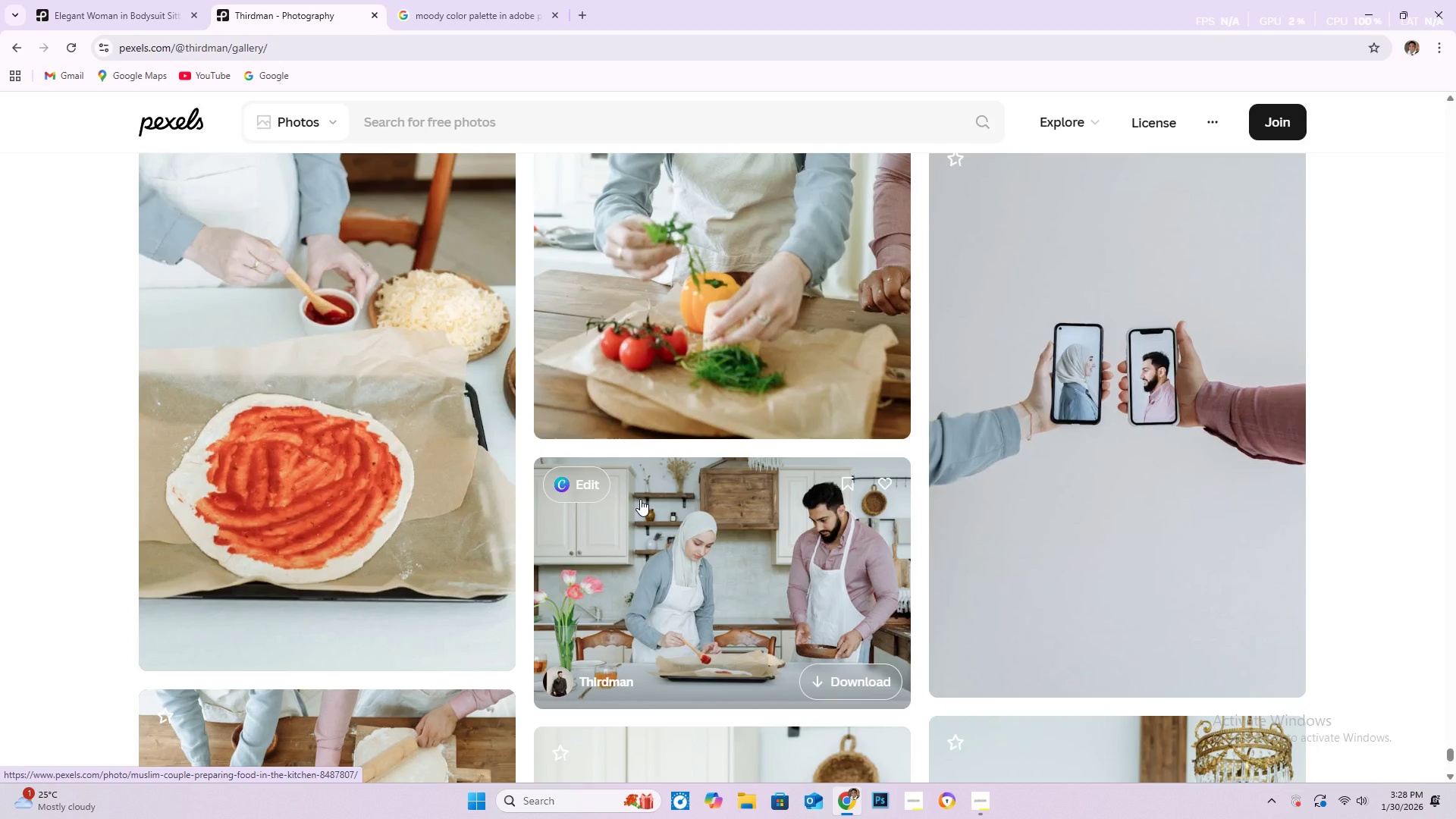 
wait(6.19)
 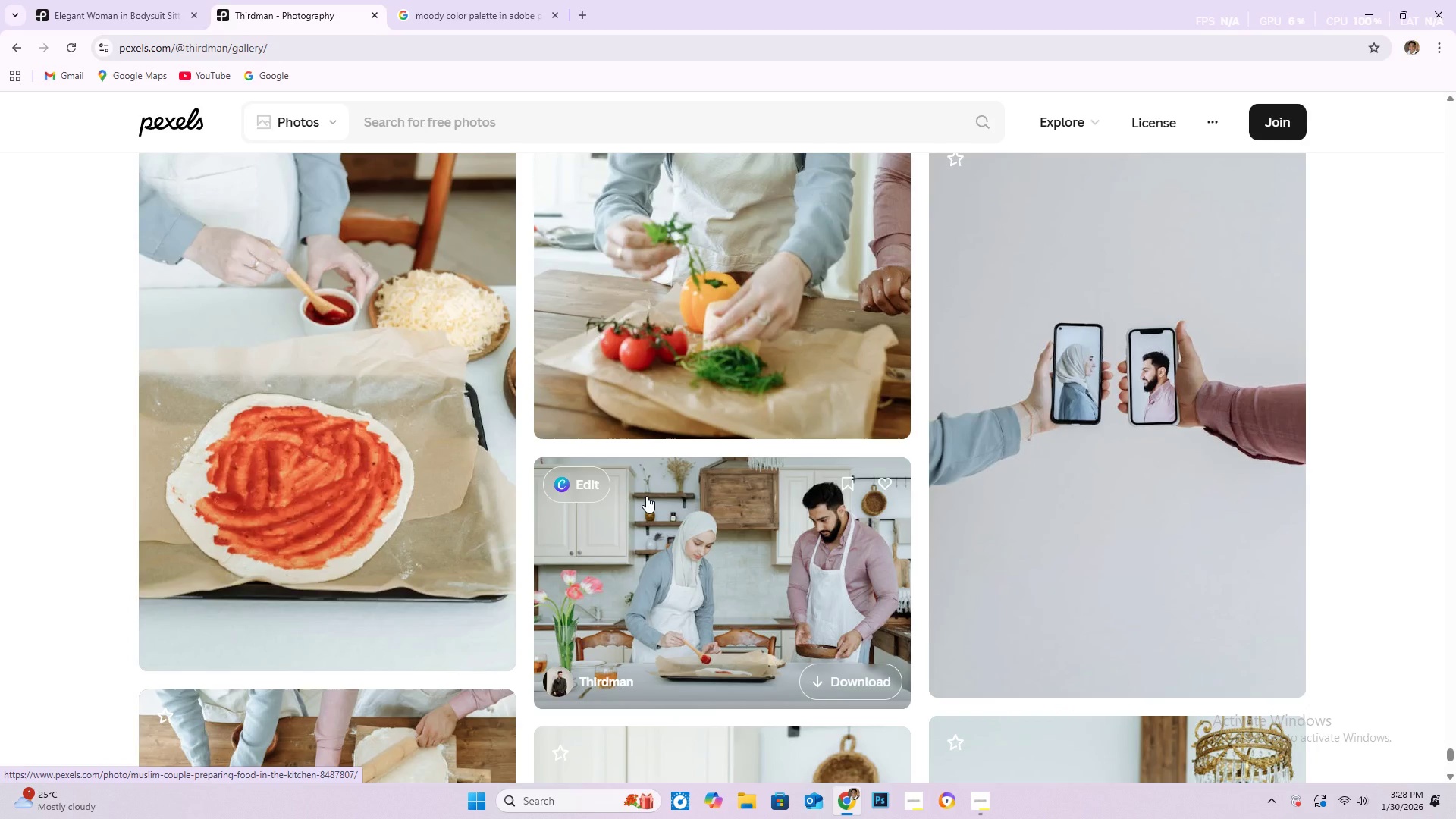 
scroll: coordinate [598, 531], scroll_direction: down, amount: 39.0
 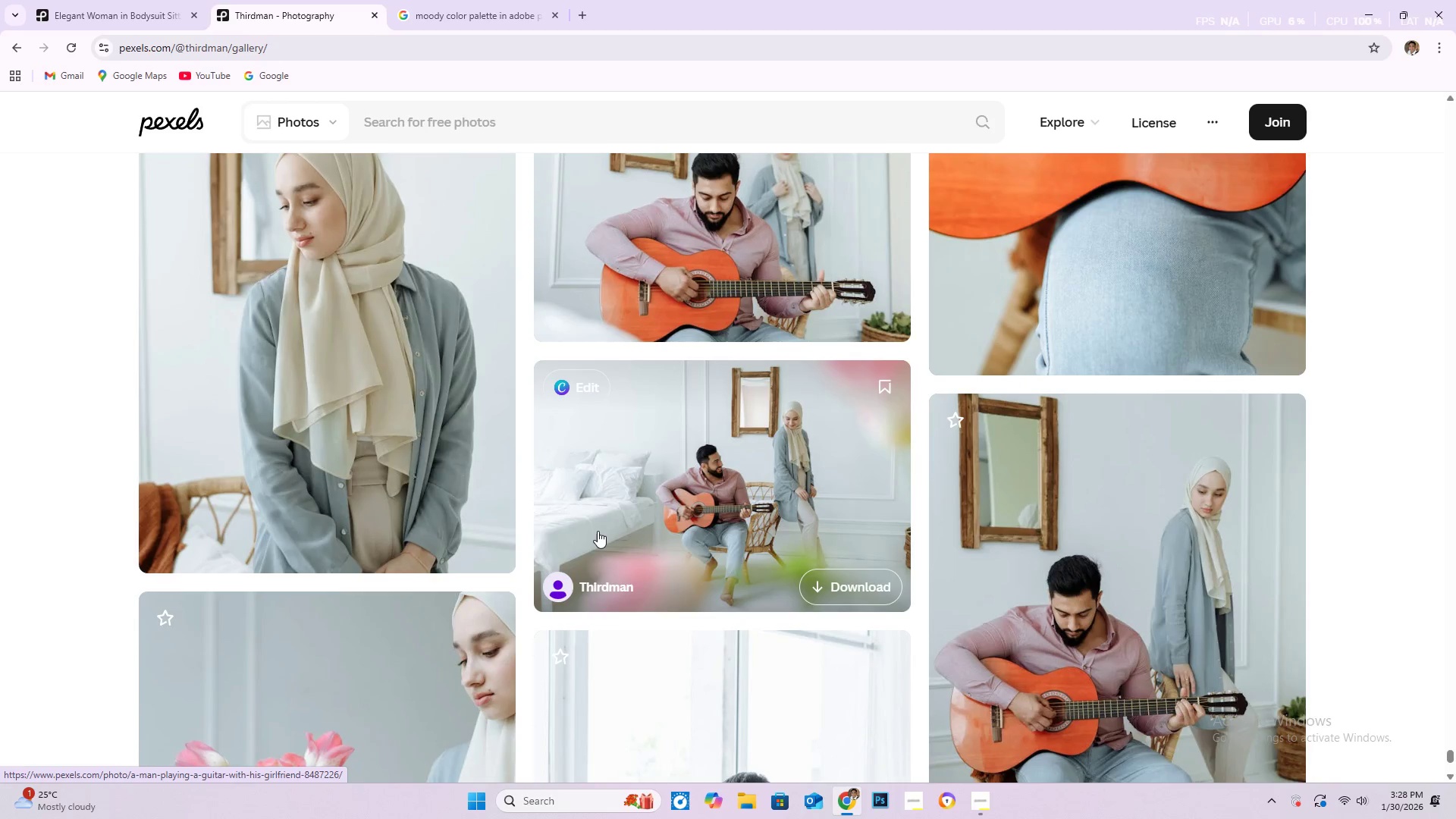 
scroll: coordinate [1053, 515], scroll_direction: down, amount: 59.0
 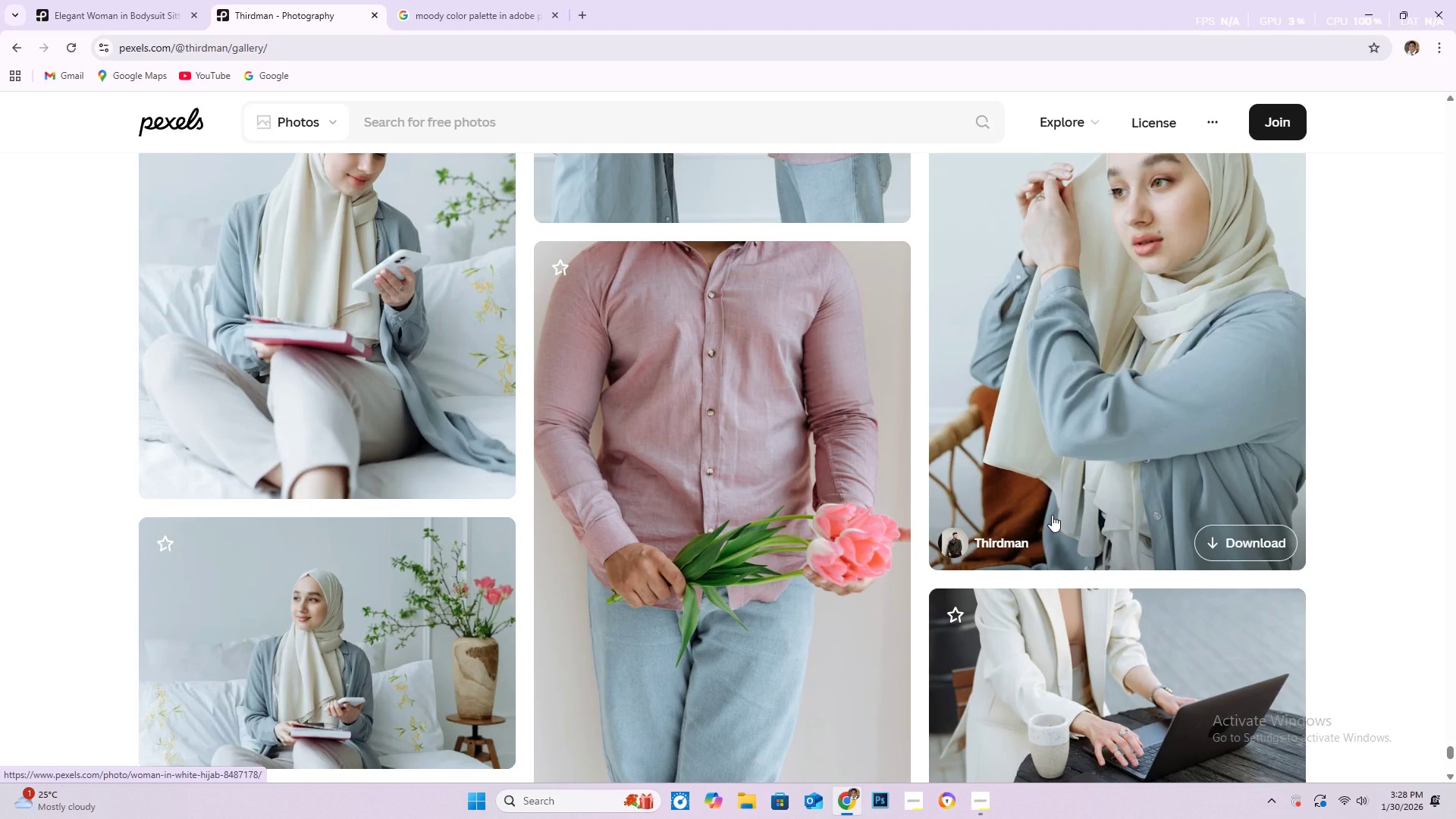 
scroll: coordinate [1051, 515], scroll_direction: down, amount: 4.0
 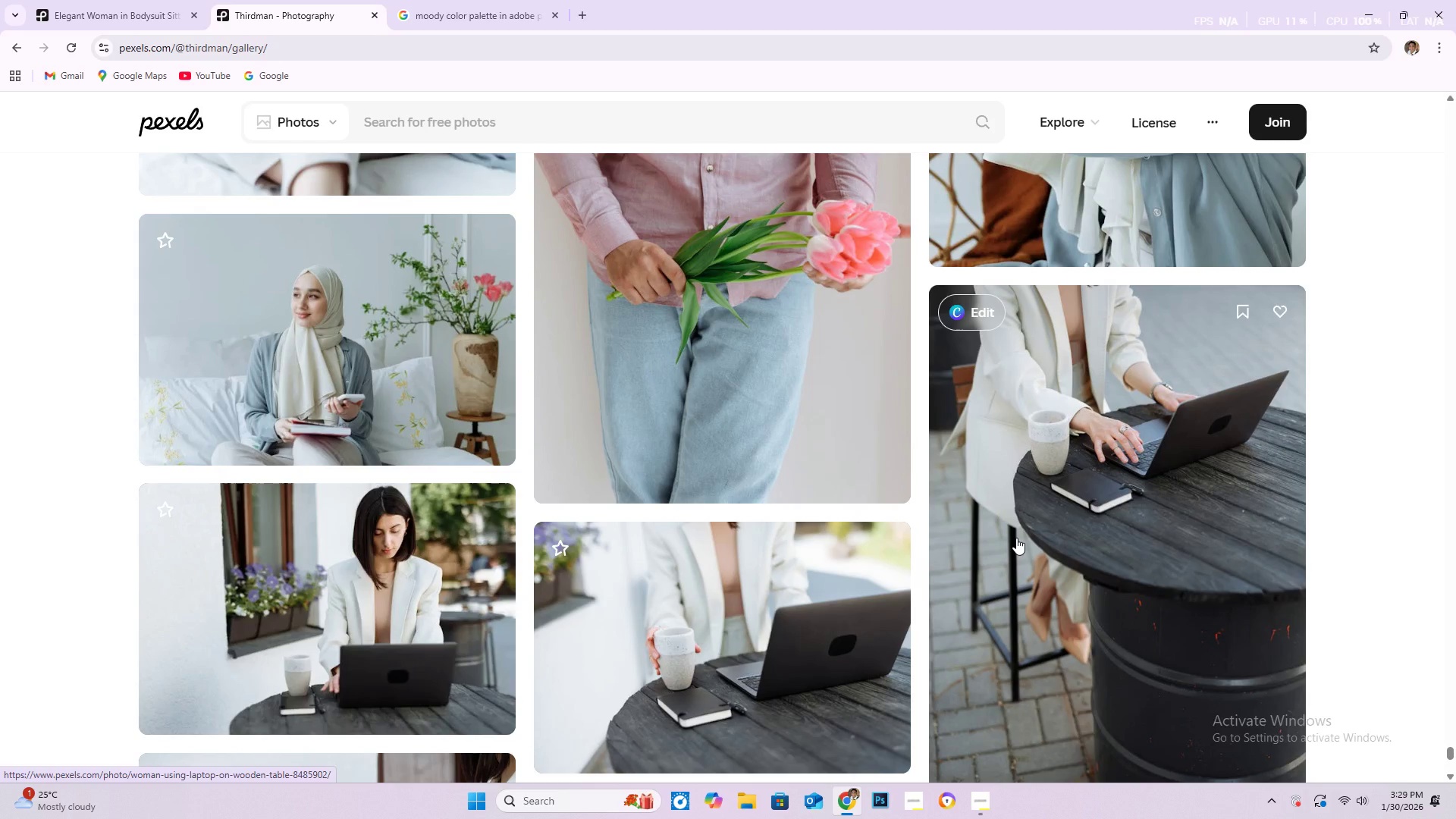 
wait(6.67)
 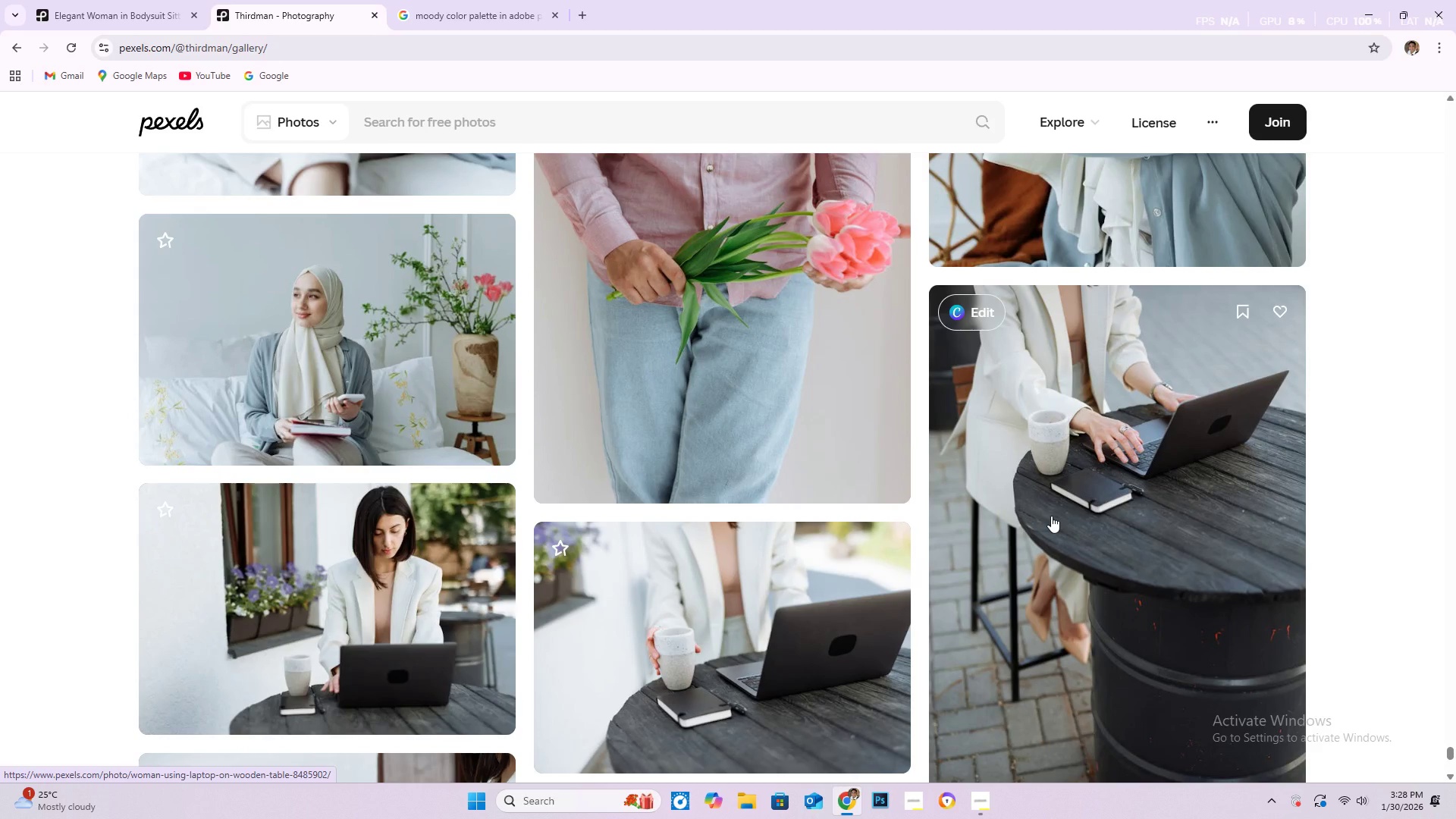 
scroll: coordinate [981, 546], scroll_direction: down, amount: 50.0
 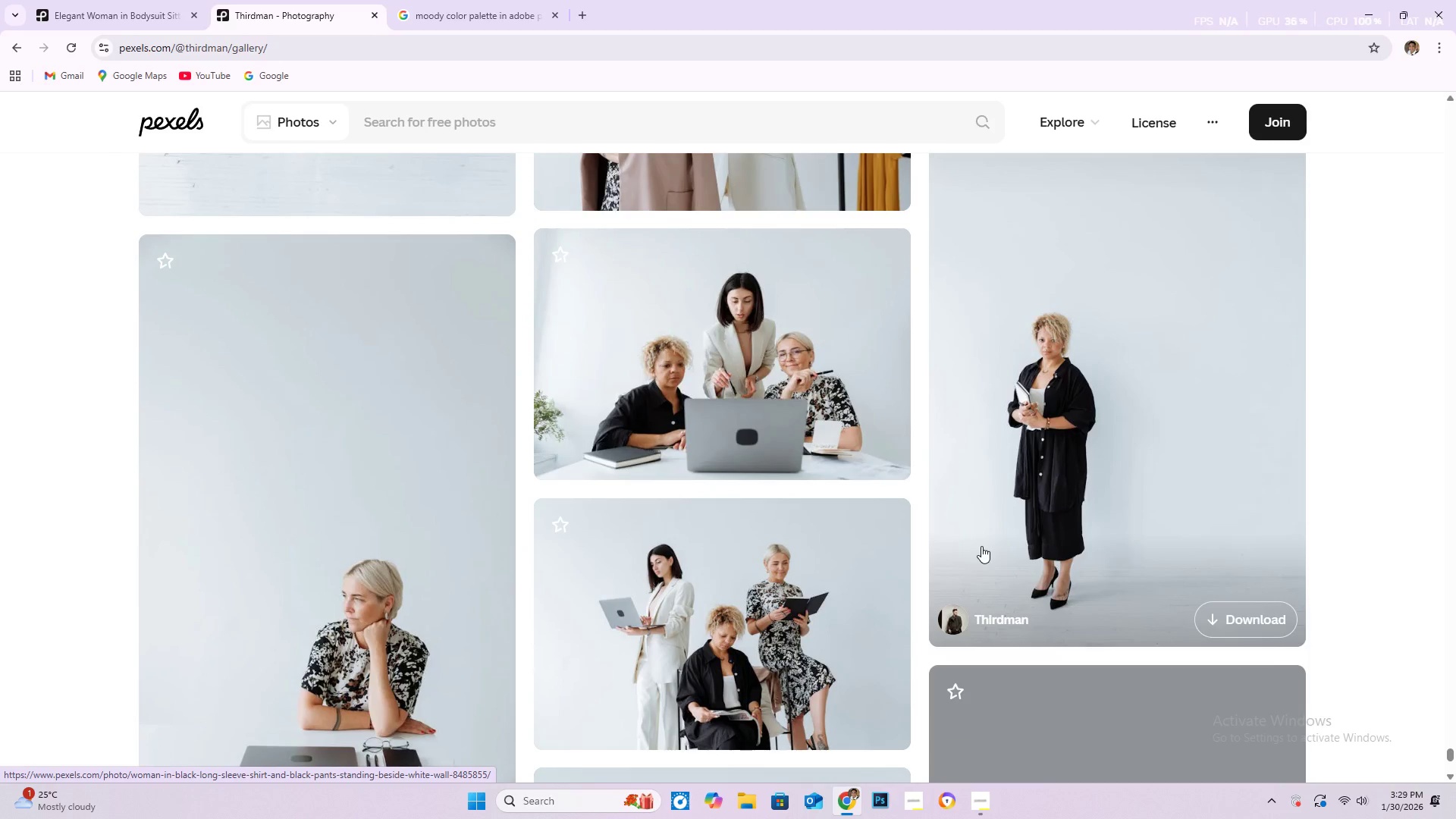 
scroll: coordinate [969, 551], scroll_direction: down, amount: 29.0
 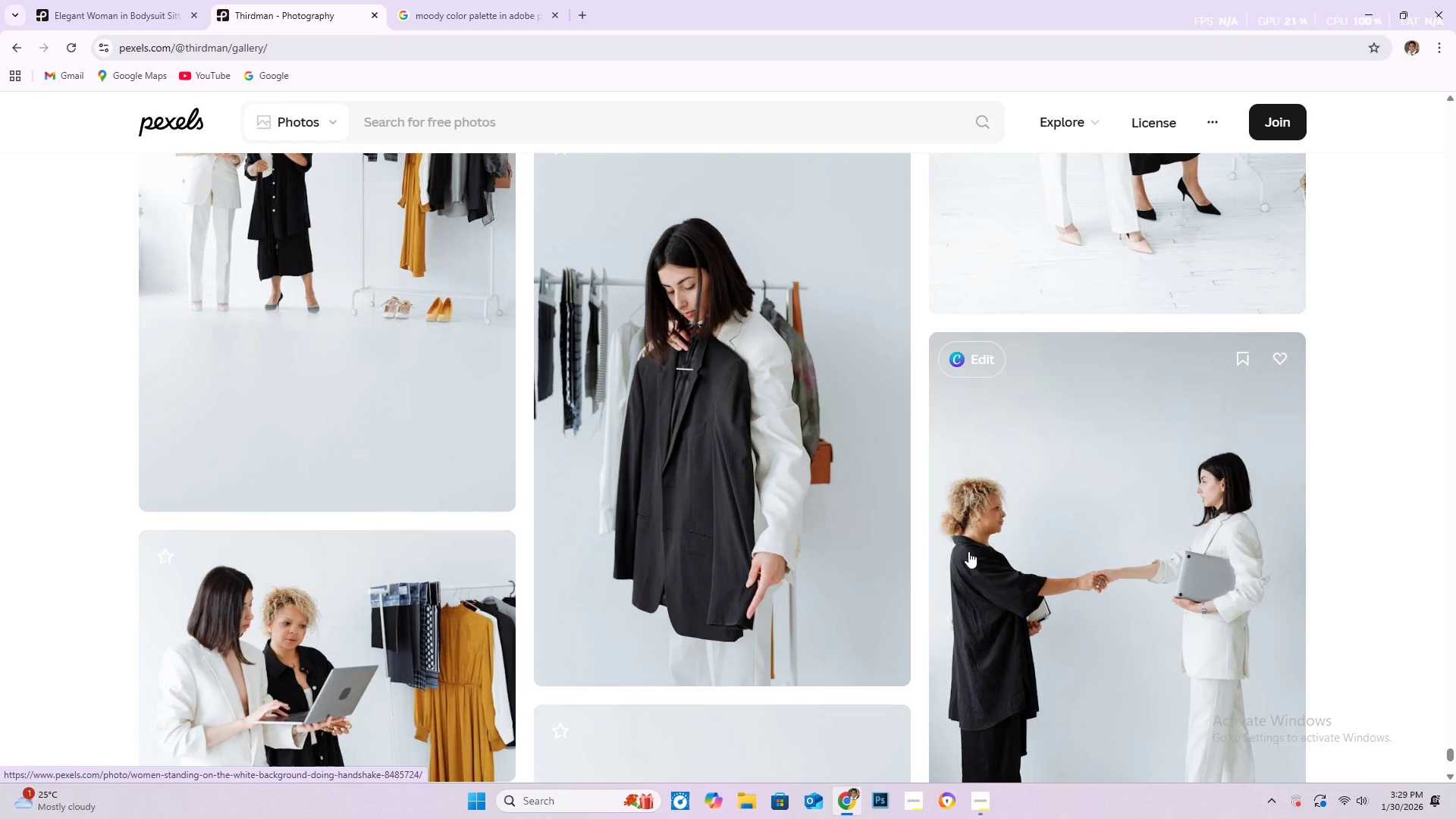 
scroll: coordinate [960, 542], scroll_direction: down, amount: 16.0
 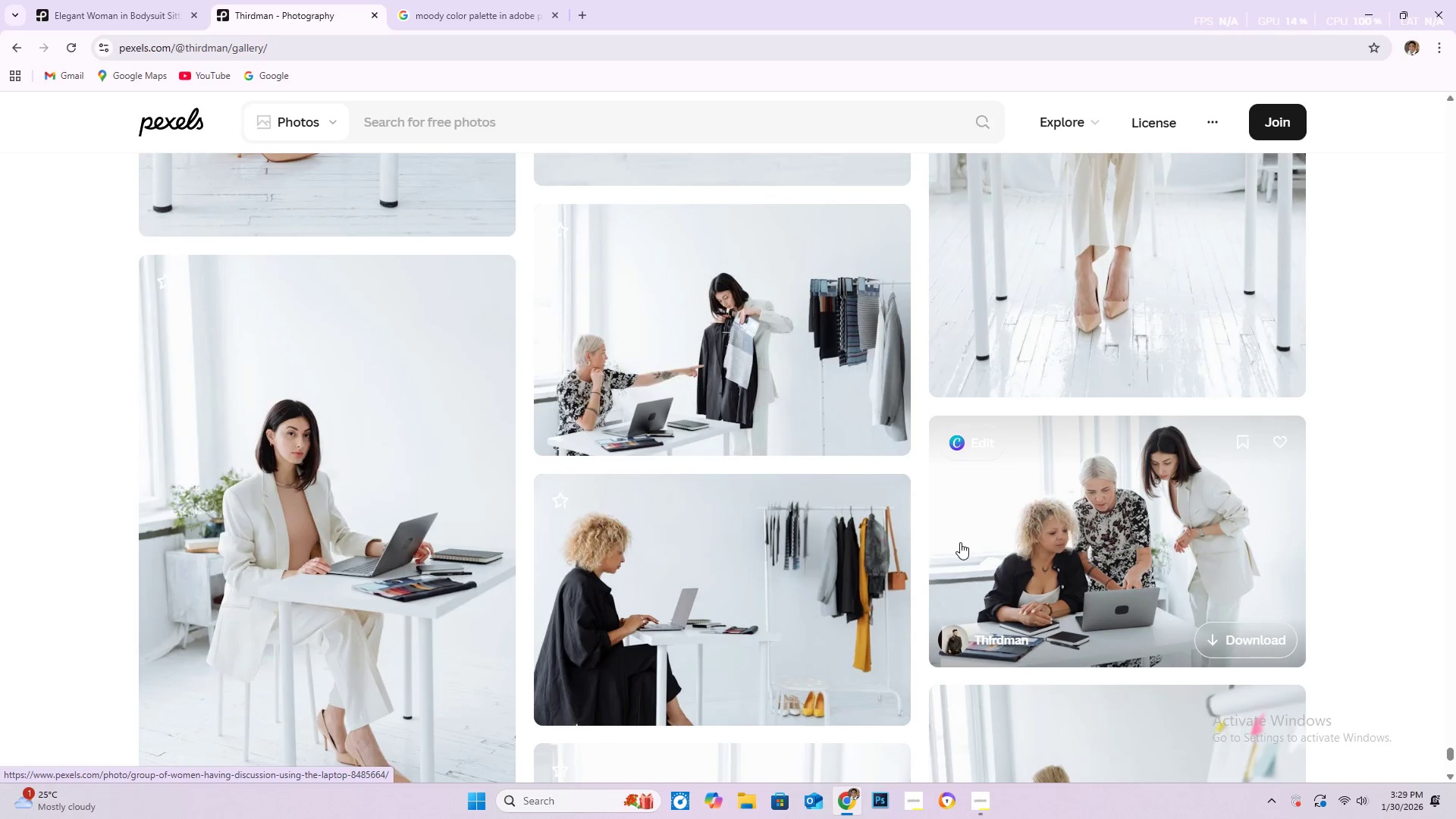 
scroll: coordinate [988, 557], scroll_direction: down, amount: 66.0
 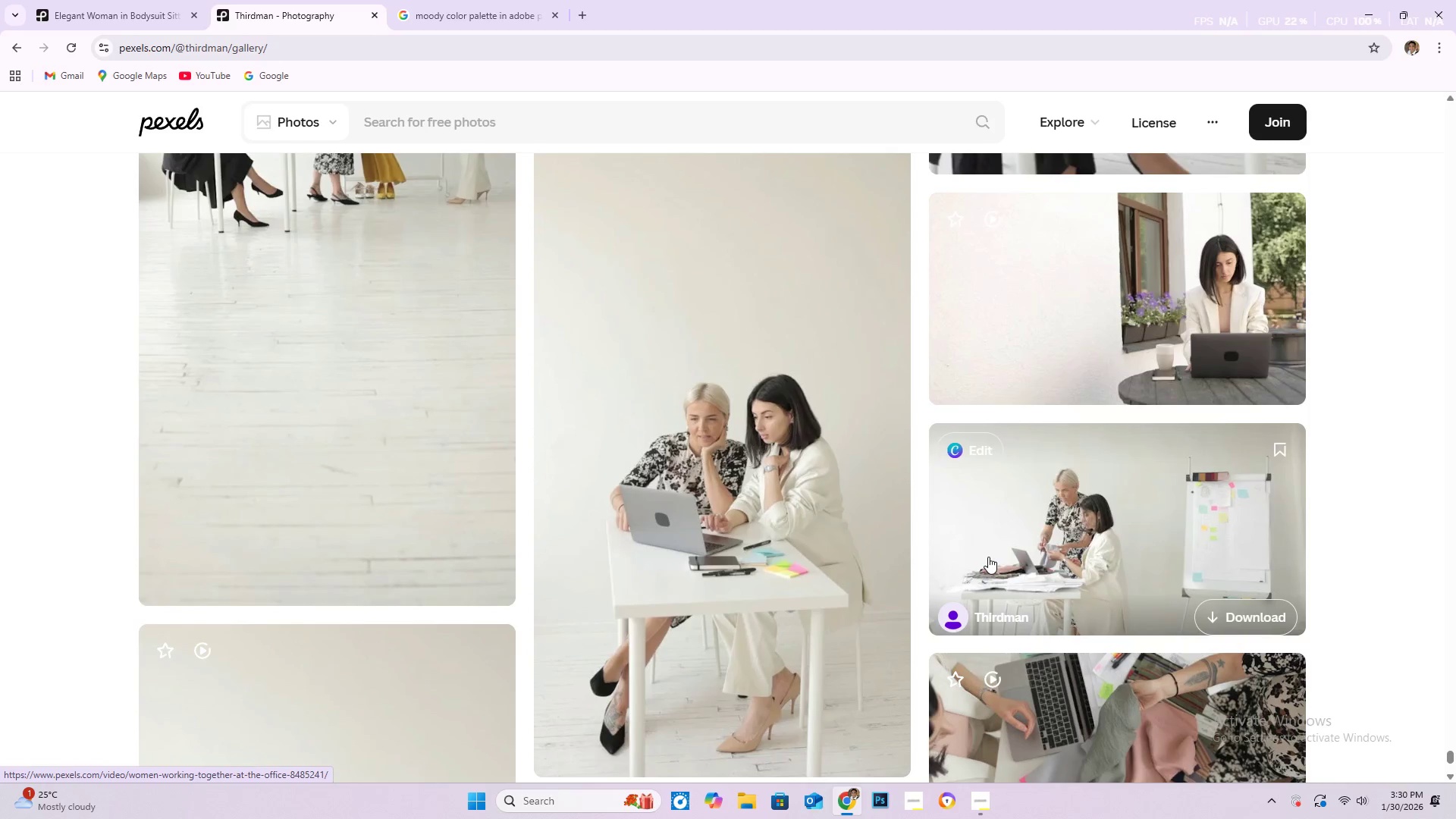 
scroll: coordinate [974, 540], scroll_direction: down, amount: 90.0
 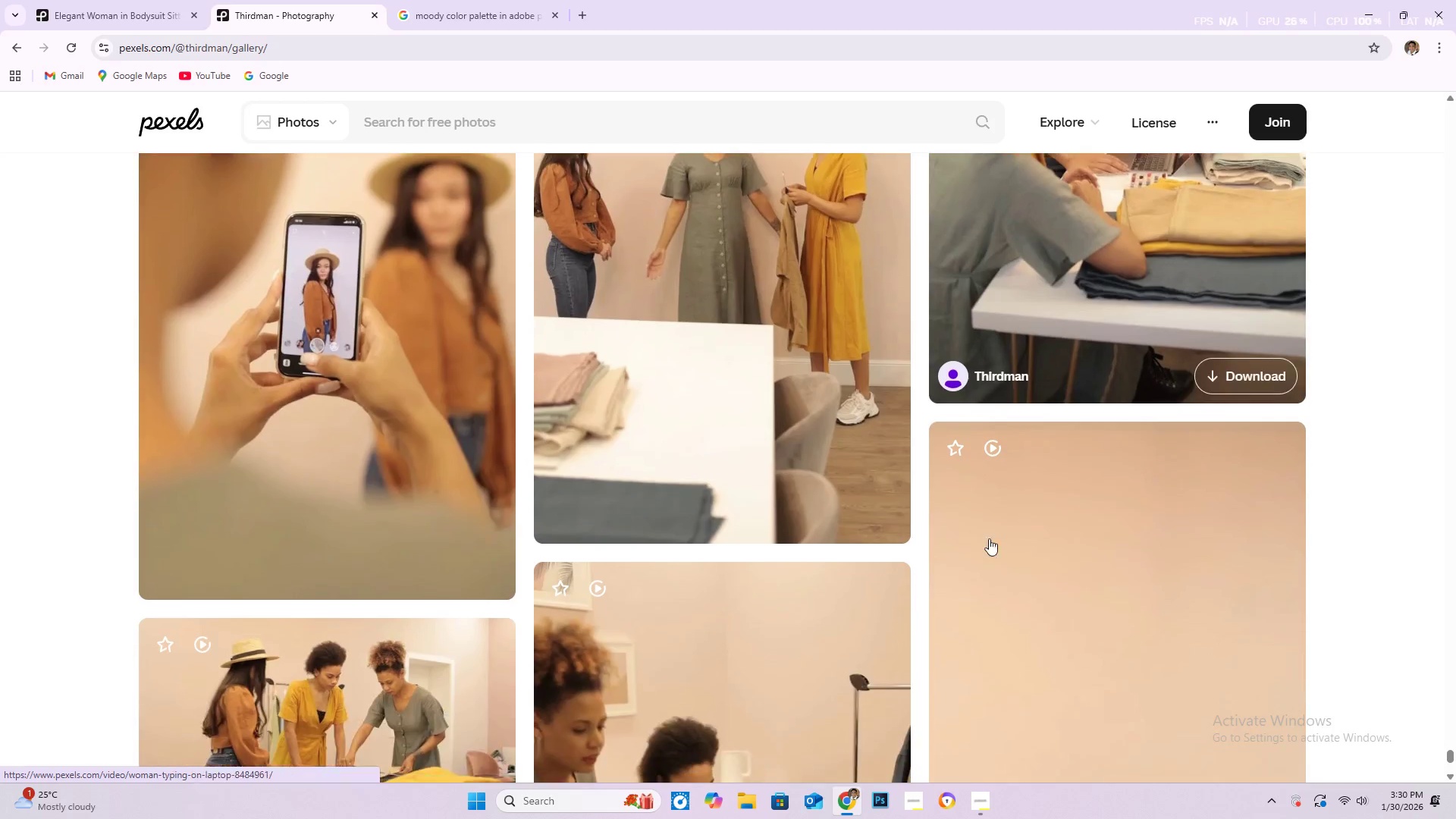 
mouse_move([1014, 529])
 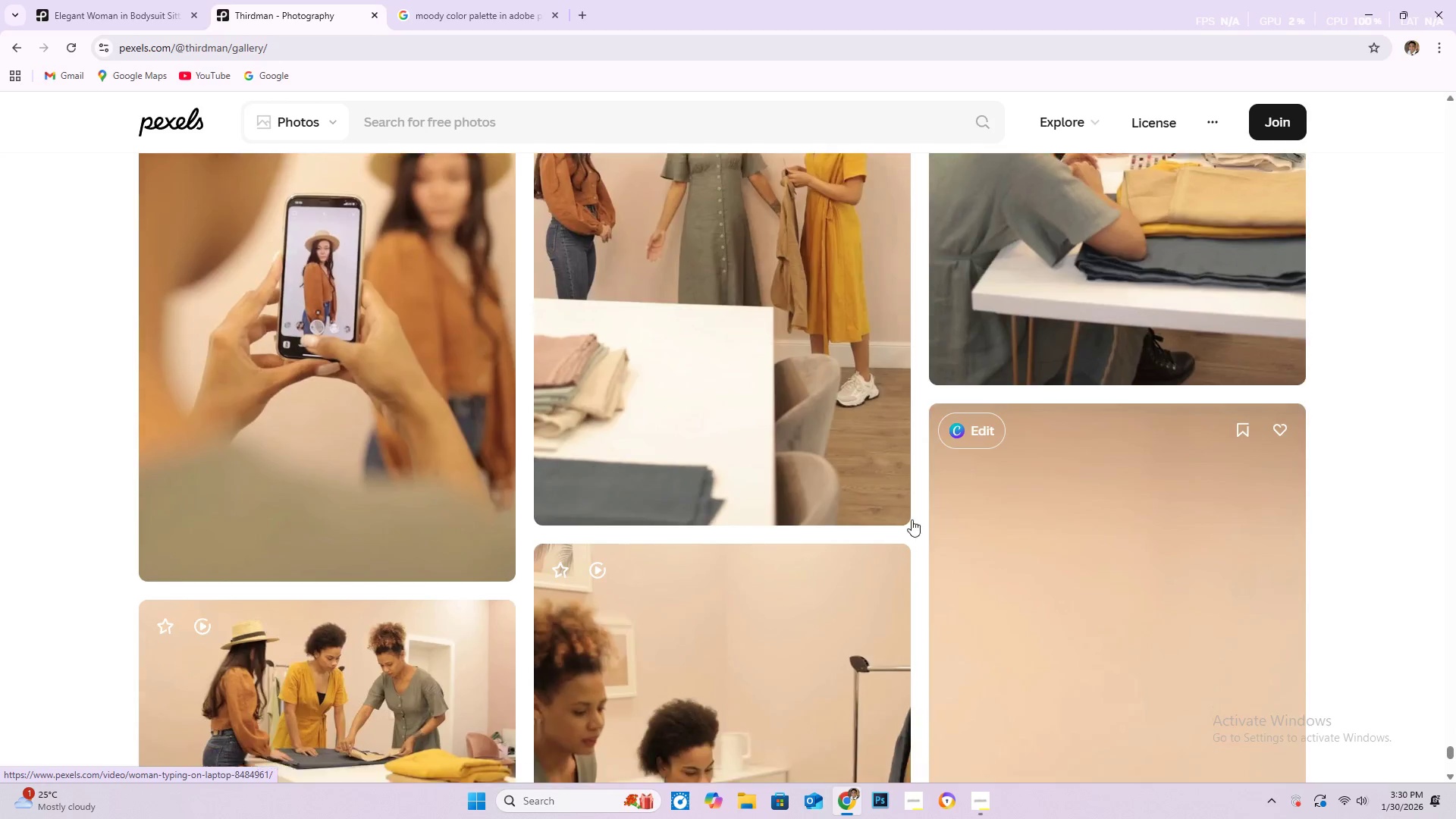 
scroll: coordinate [949, 470], scroll_direction: down, amount: 357.0
 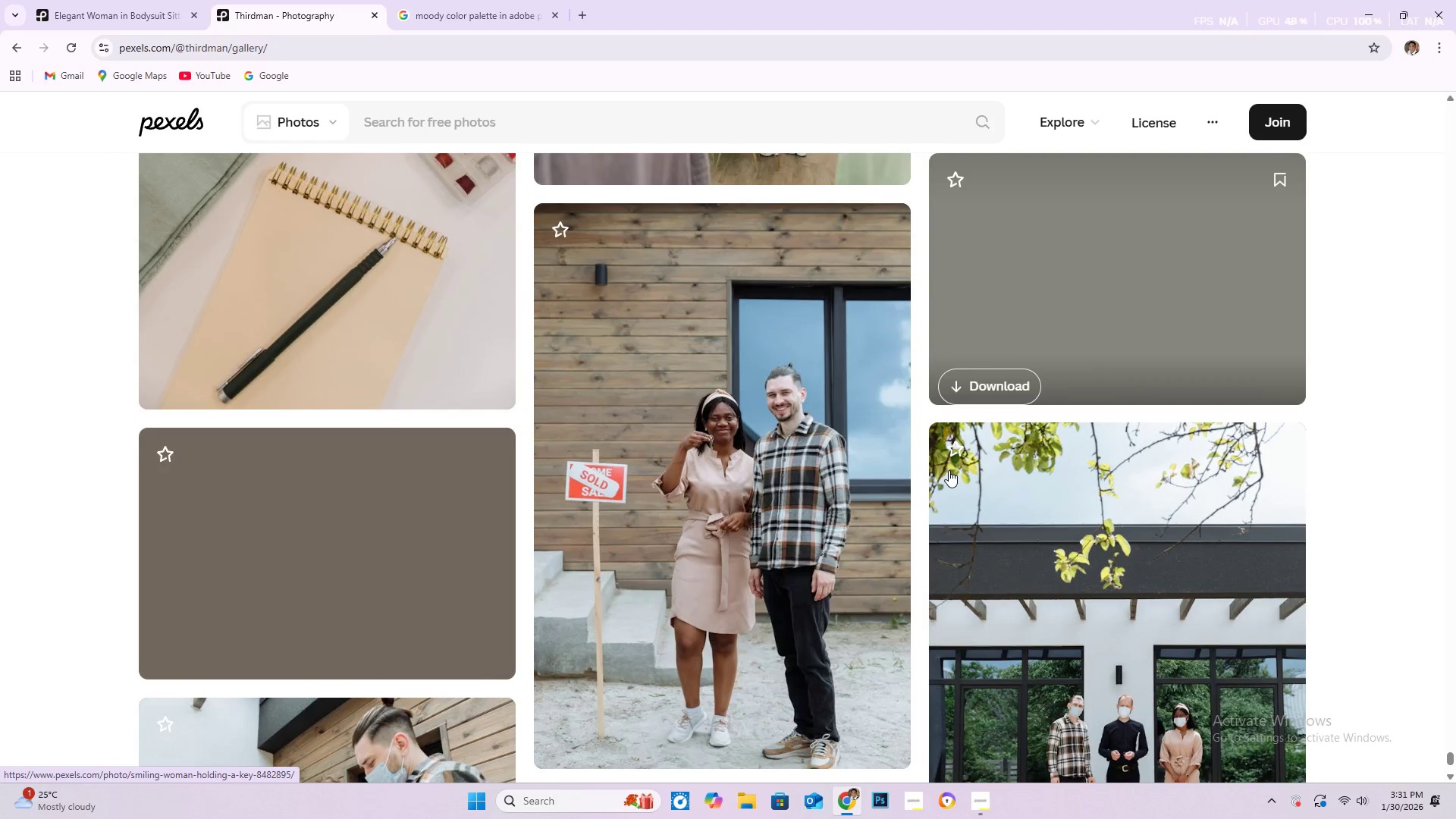 
scroll: coordinate [940, 447], scroll_direction: down, amount: 85.0
 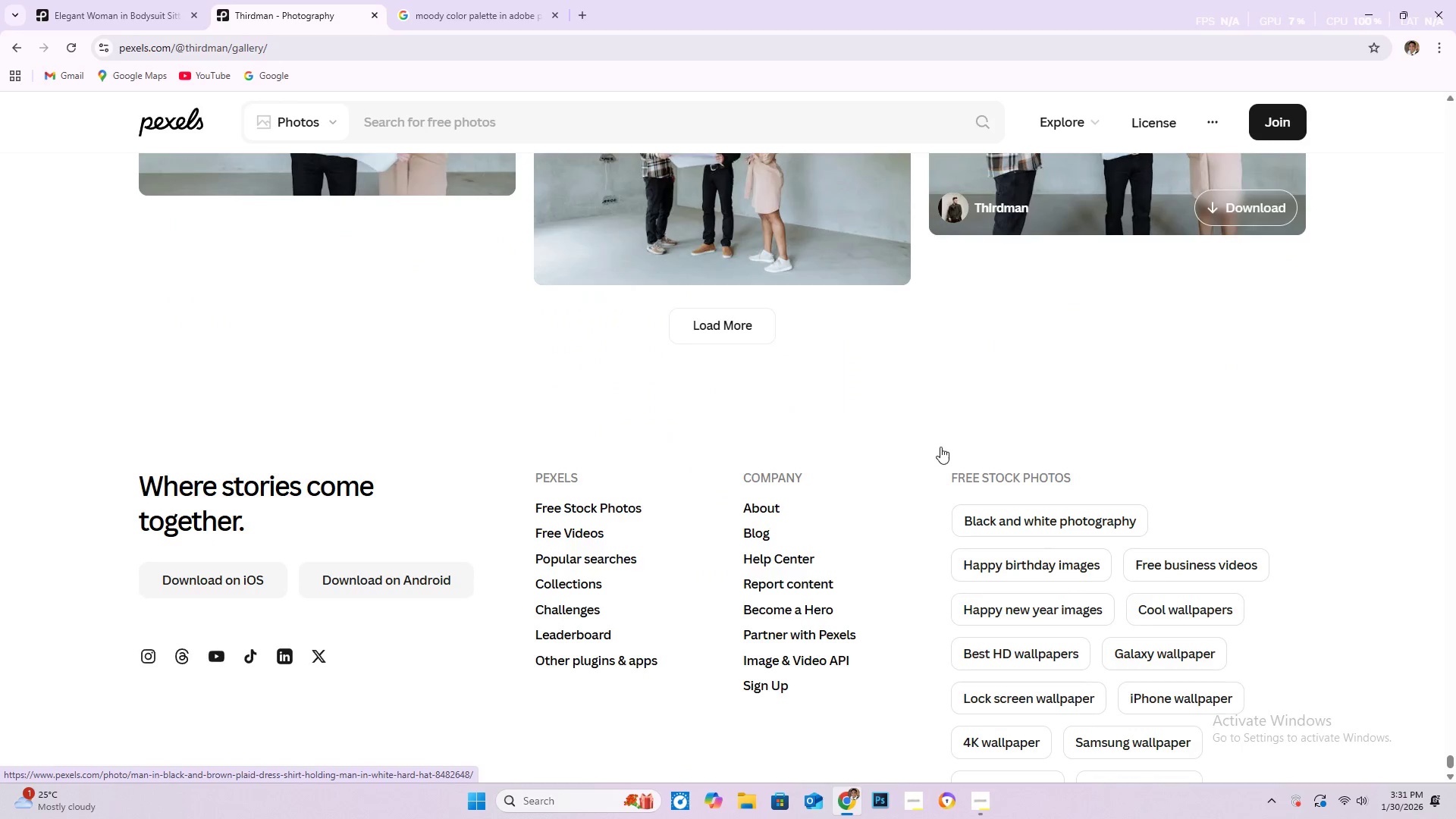 
scroll: coordinate [877, 388], scroll_direction: down, amount: 40.0
 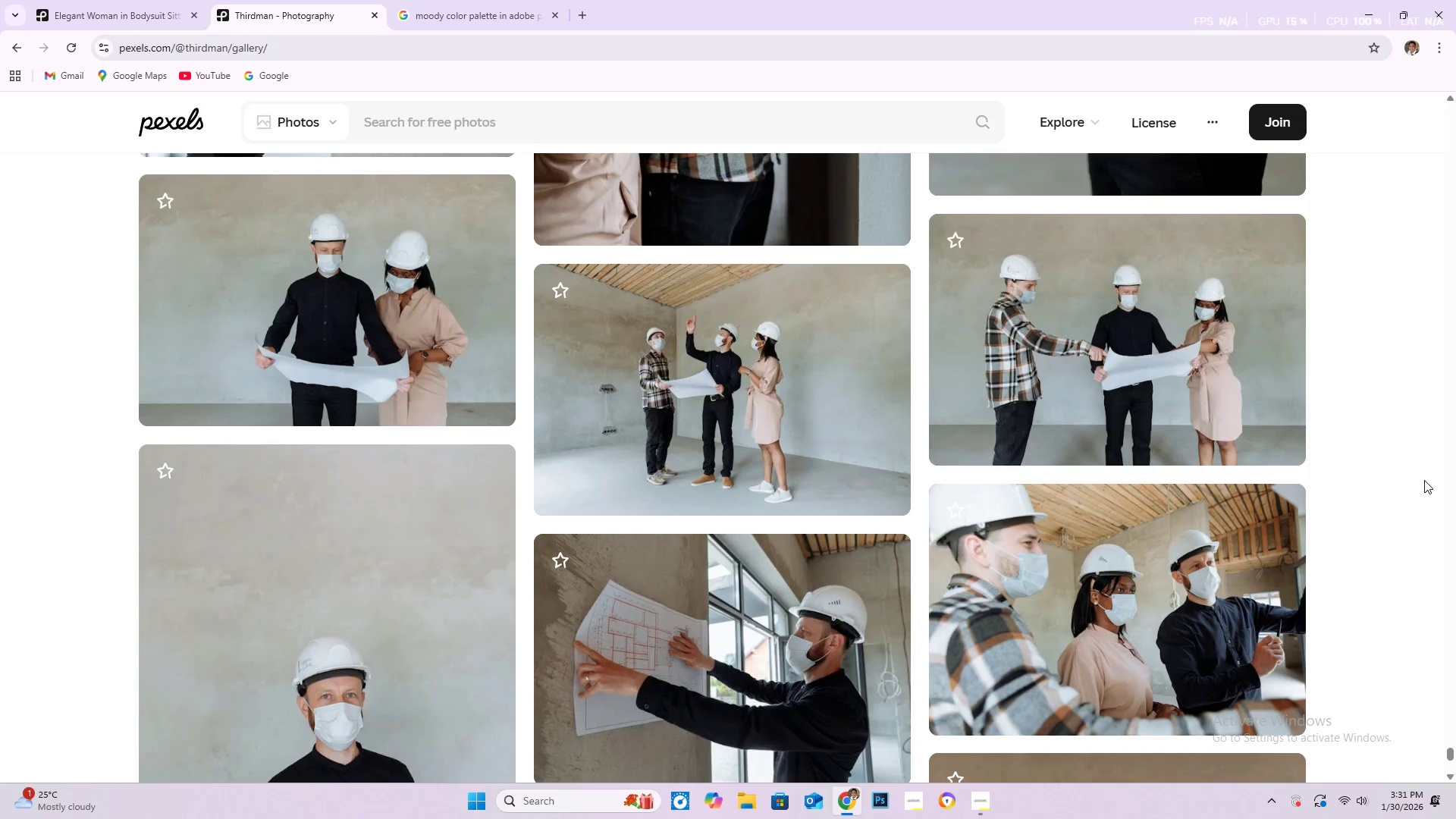 
wait(17.64)
 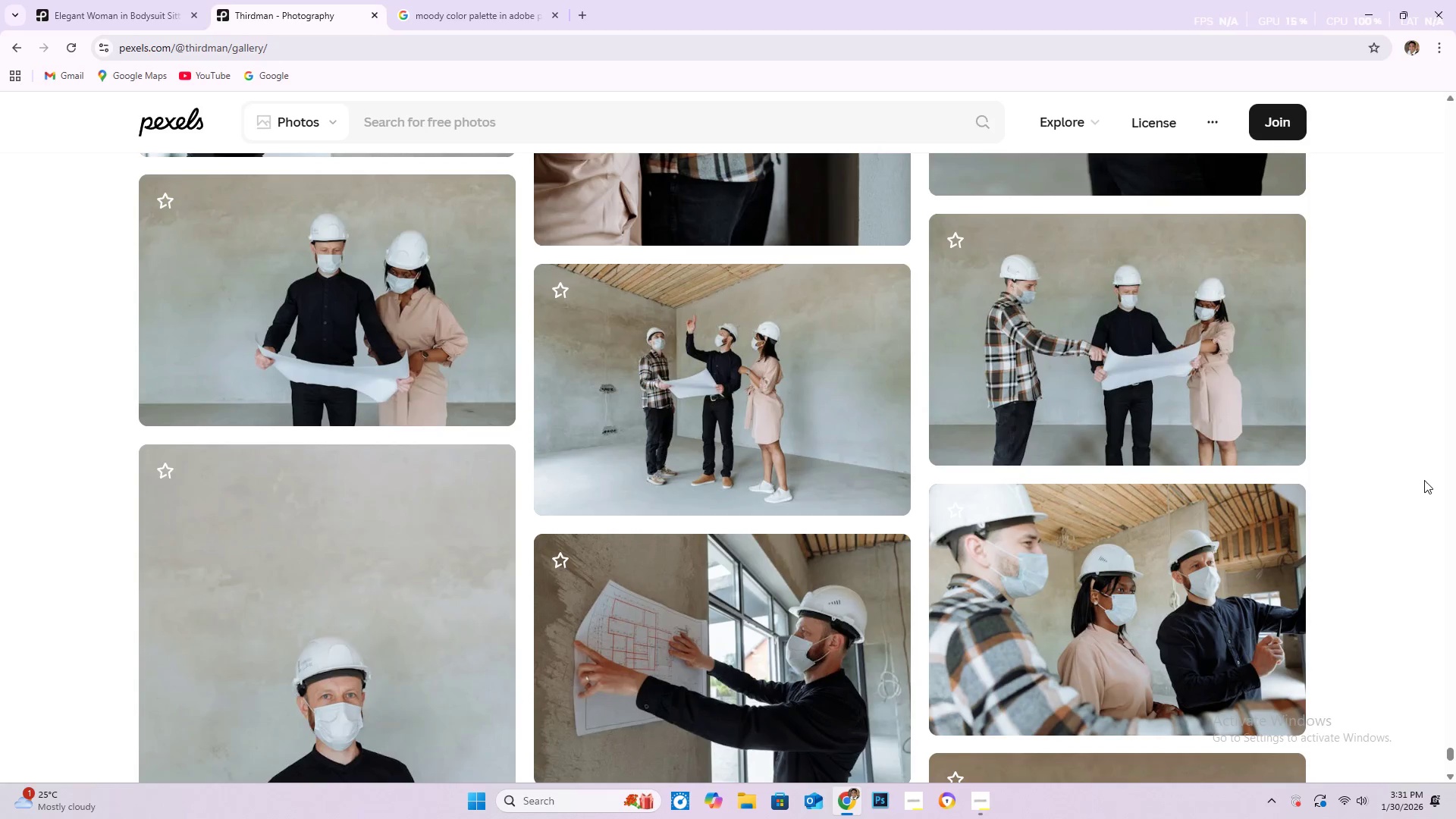 
scroll: coordinate [1183, 485], scroll_direction: down, amount: 29.0
 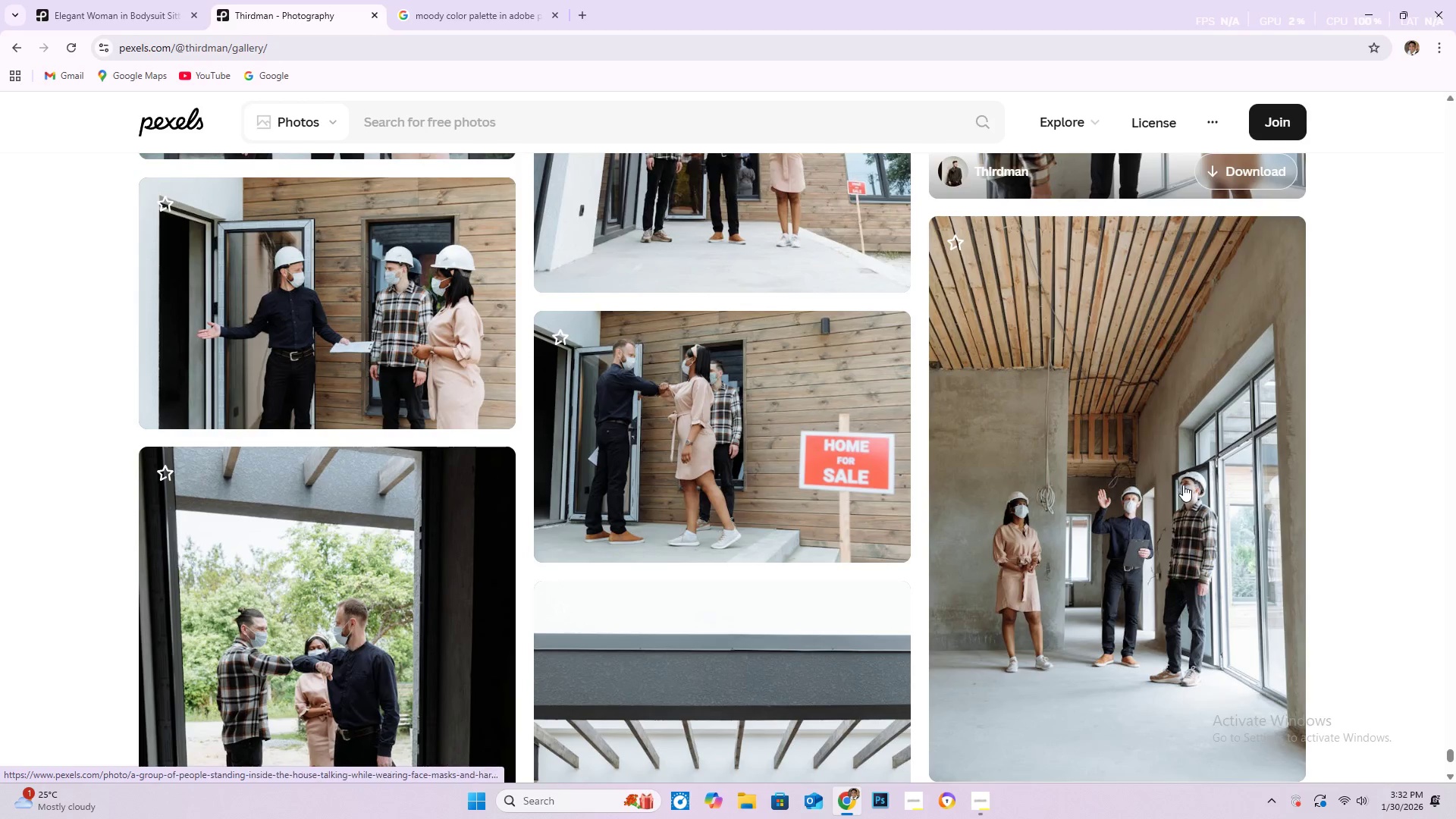 
scroll: coordinate [659, 523], scroll_direction: down, amount: 59.0
 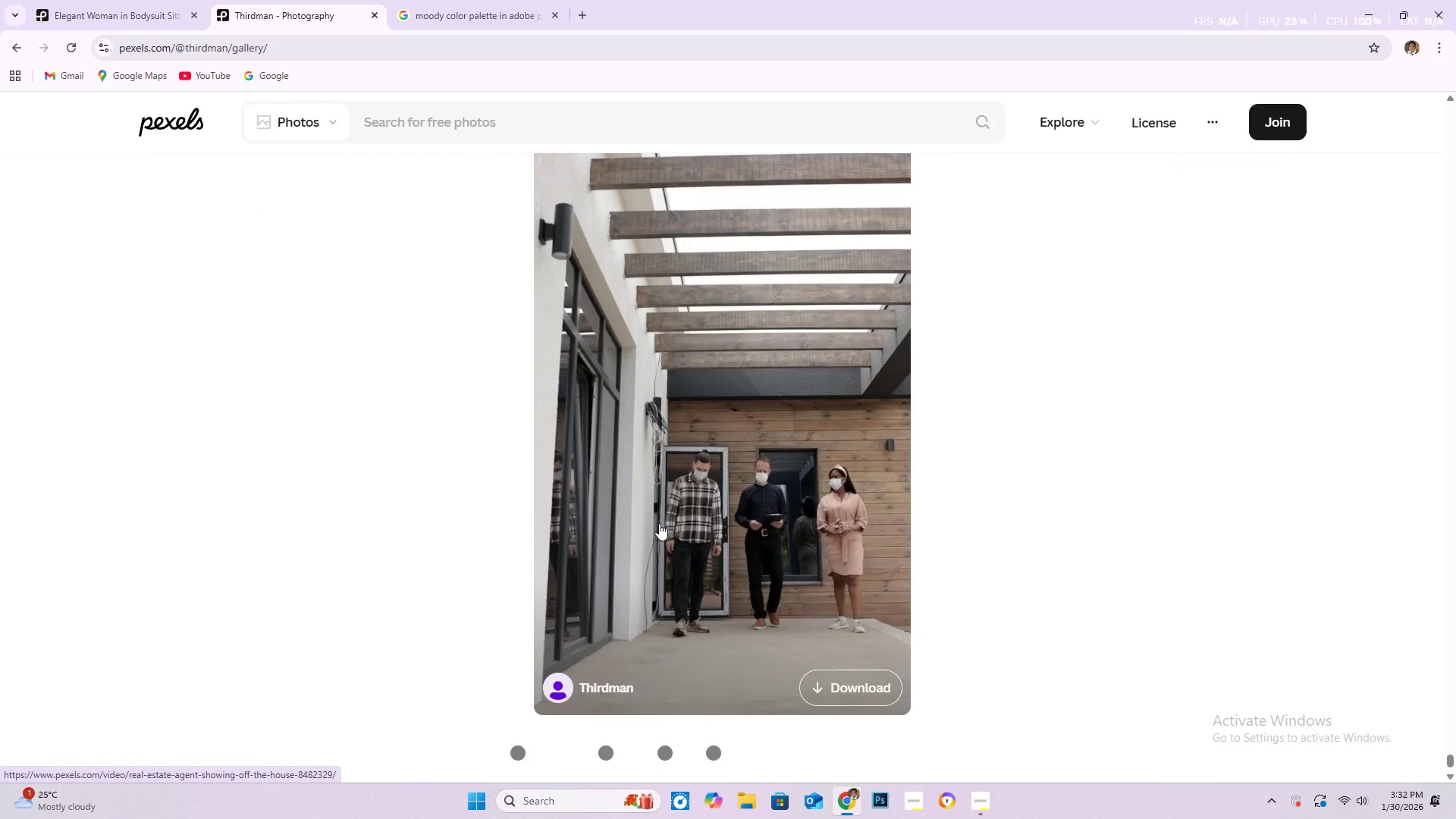 
scroll: coordinate [610, 541], scroll_direction: down, amount: 29.0
 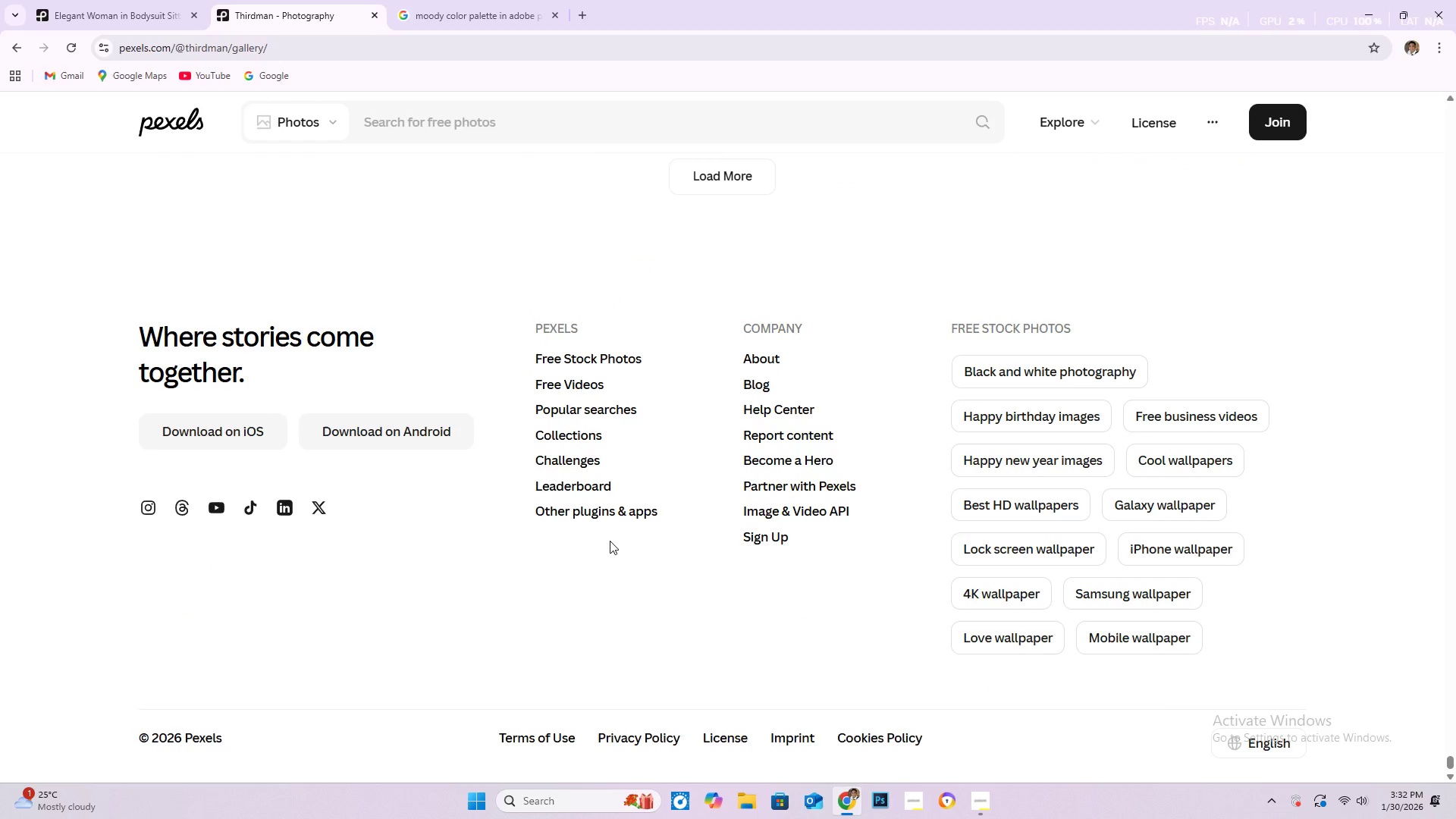 
scroll: coordinate [601, 544], scroll_direction: down, amount: 14.0
 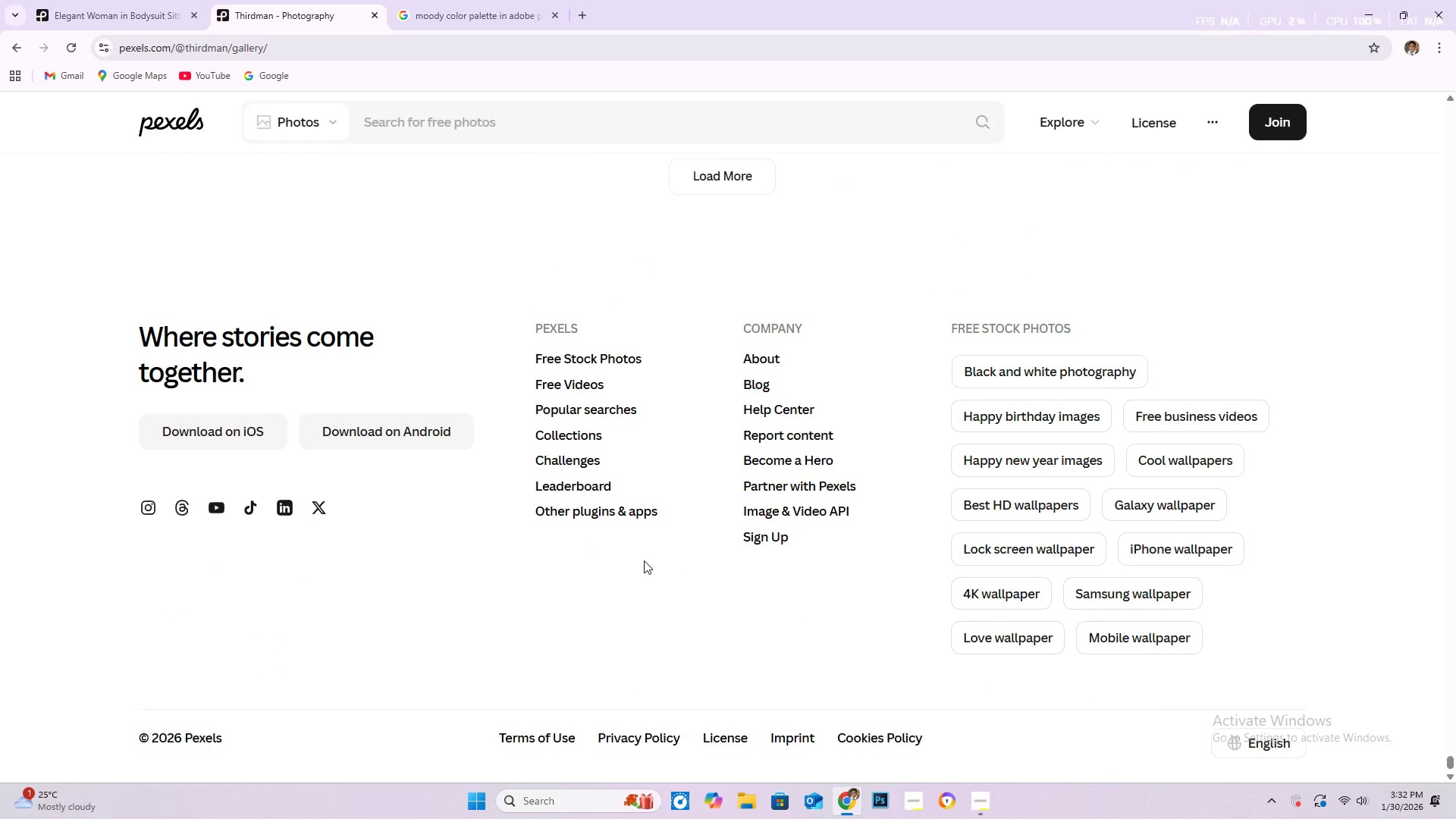 
wait(5.75)
 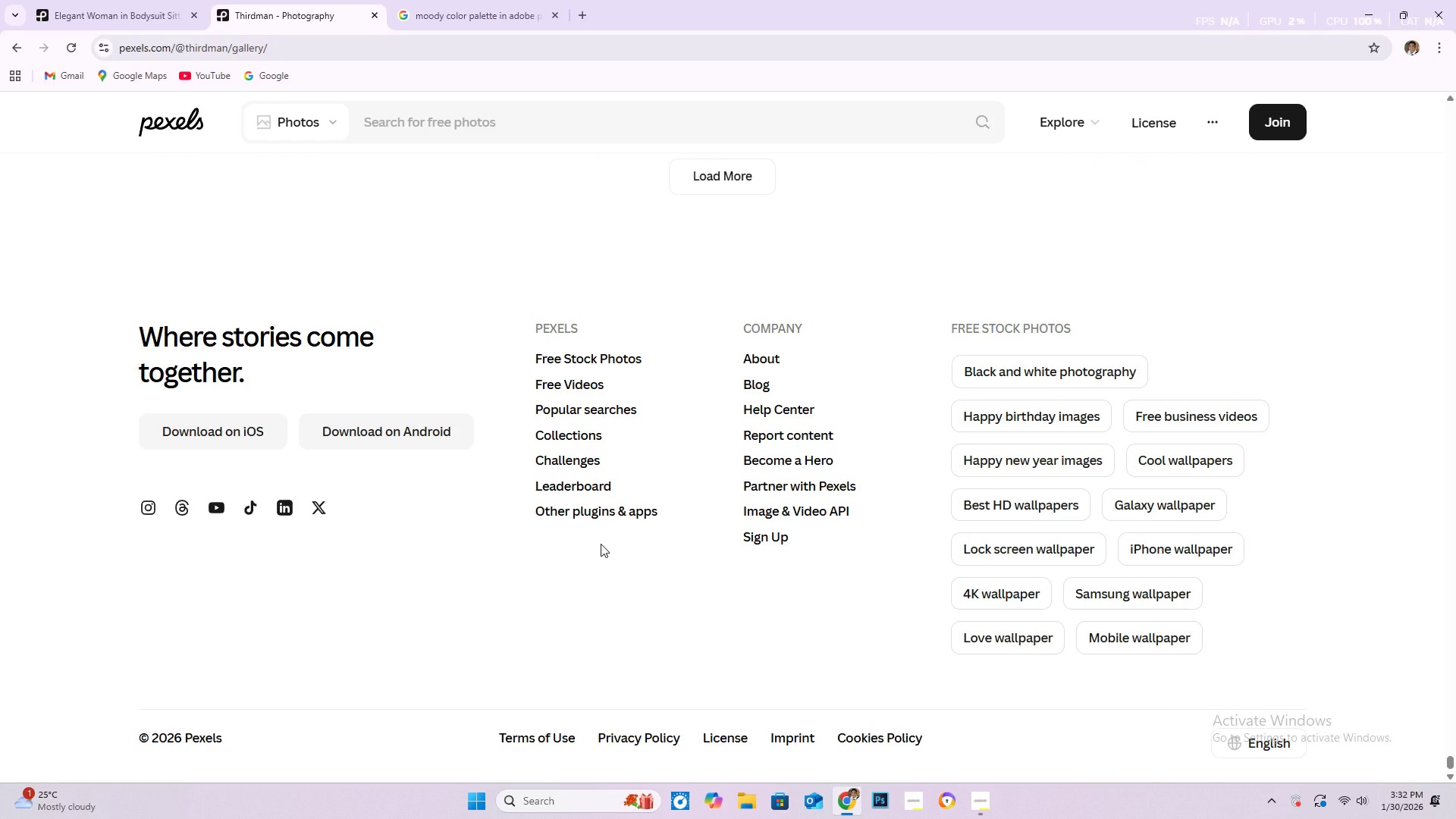 
scroll: coordinate [532, 581], scroll_direction: down, amount: 5.0
 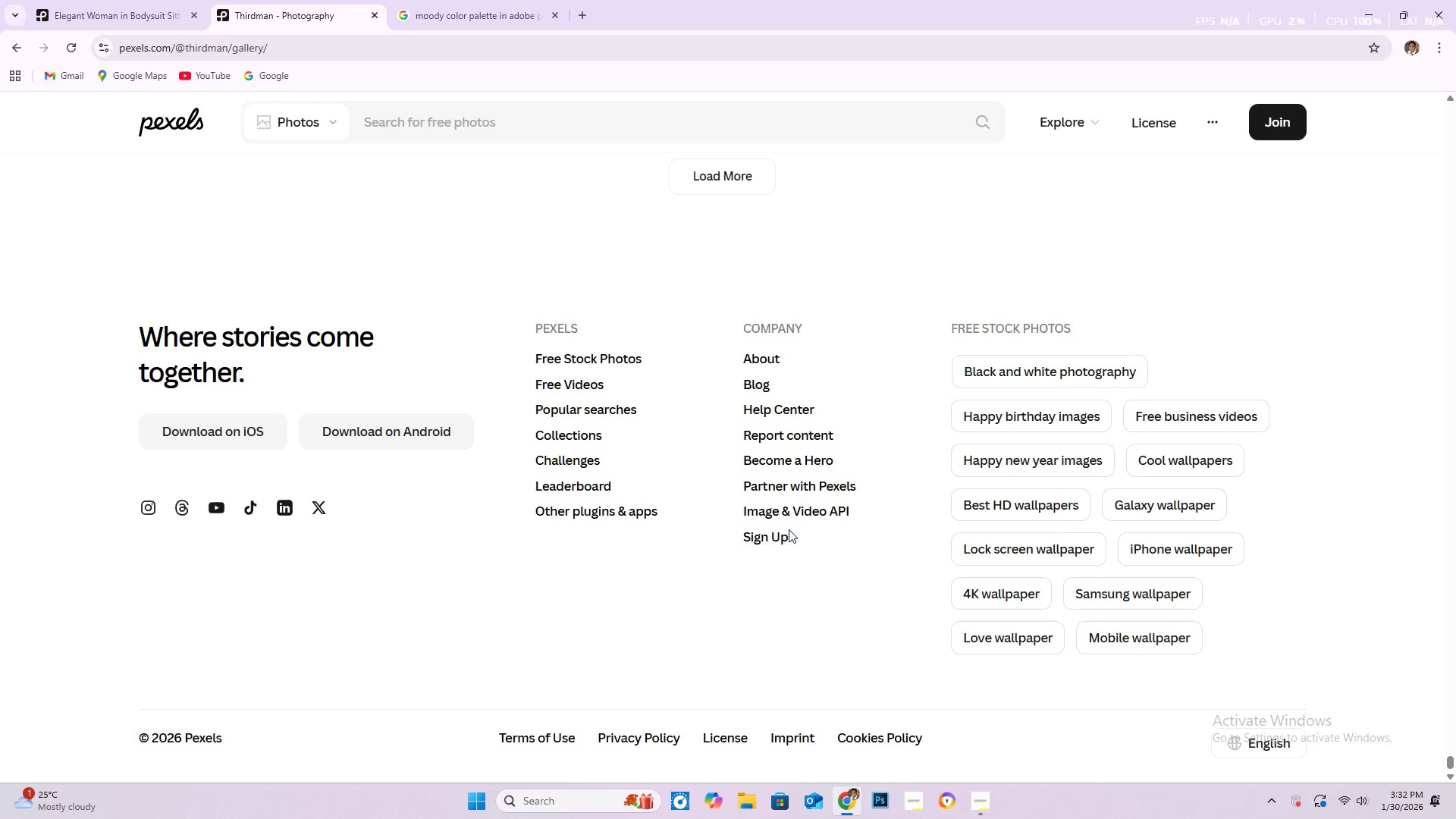 
scroll: coordinate [637, 478], scroll_direction: up, amount: 3.0